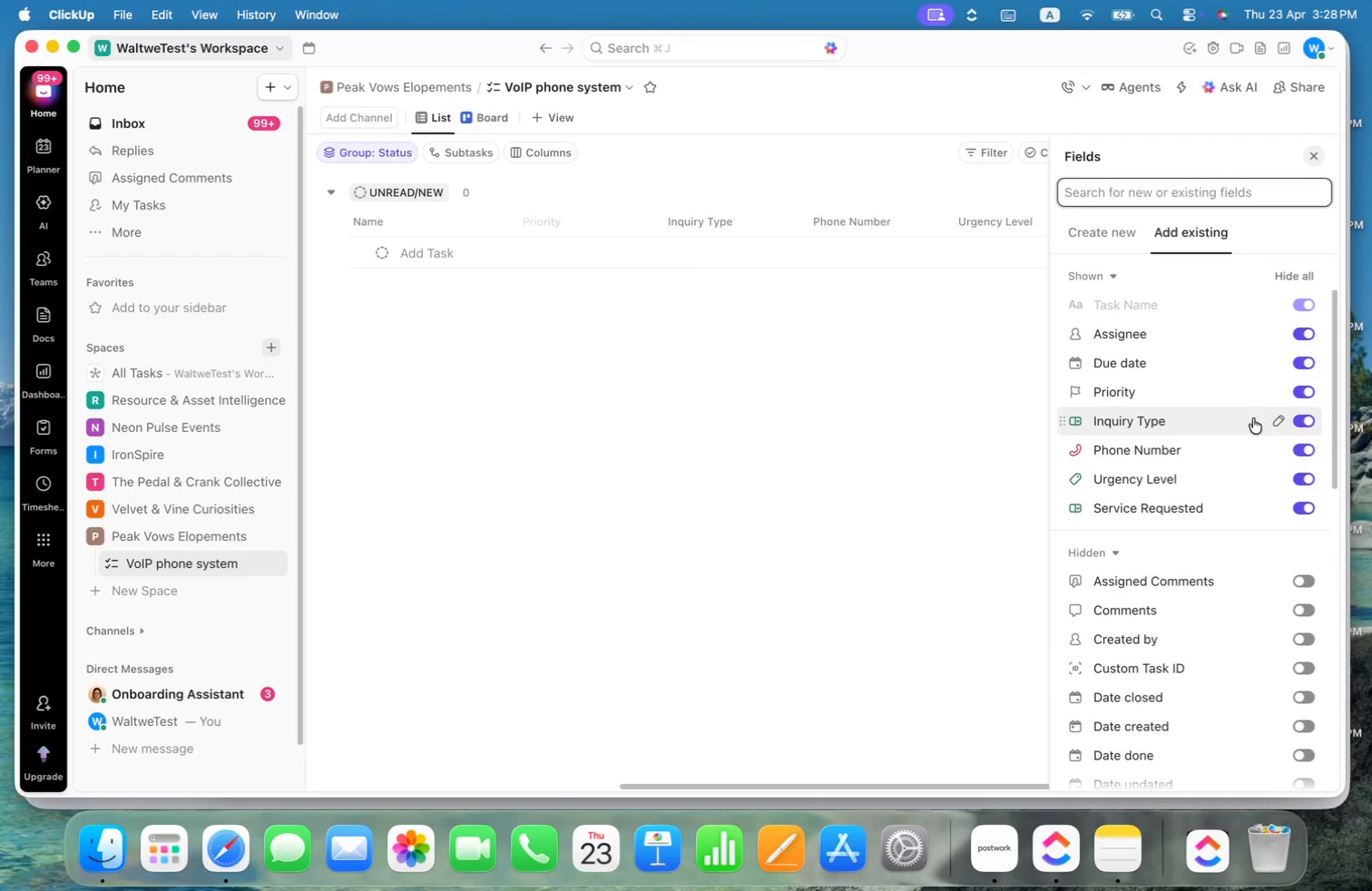 
key(Meta+CommandLeft)
 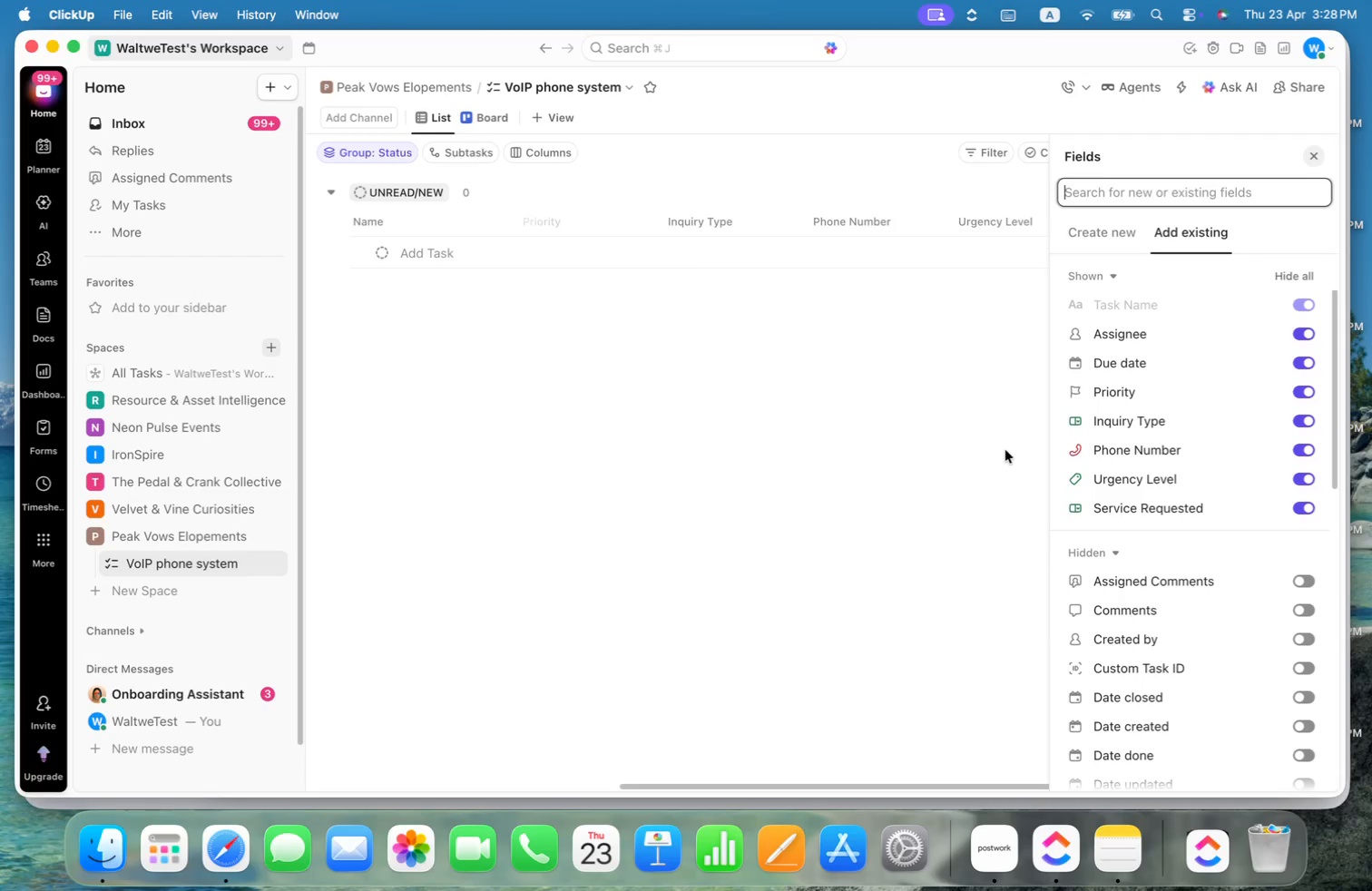 
key(Meta+Tab)
 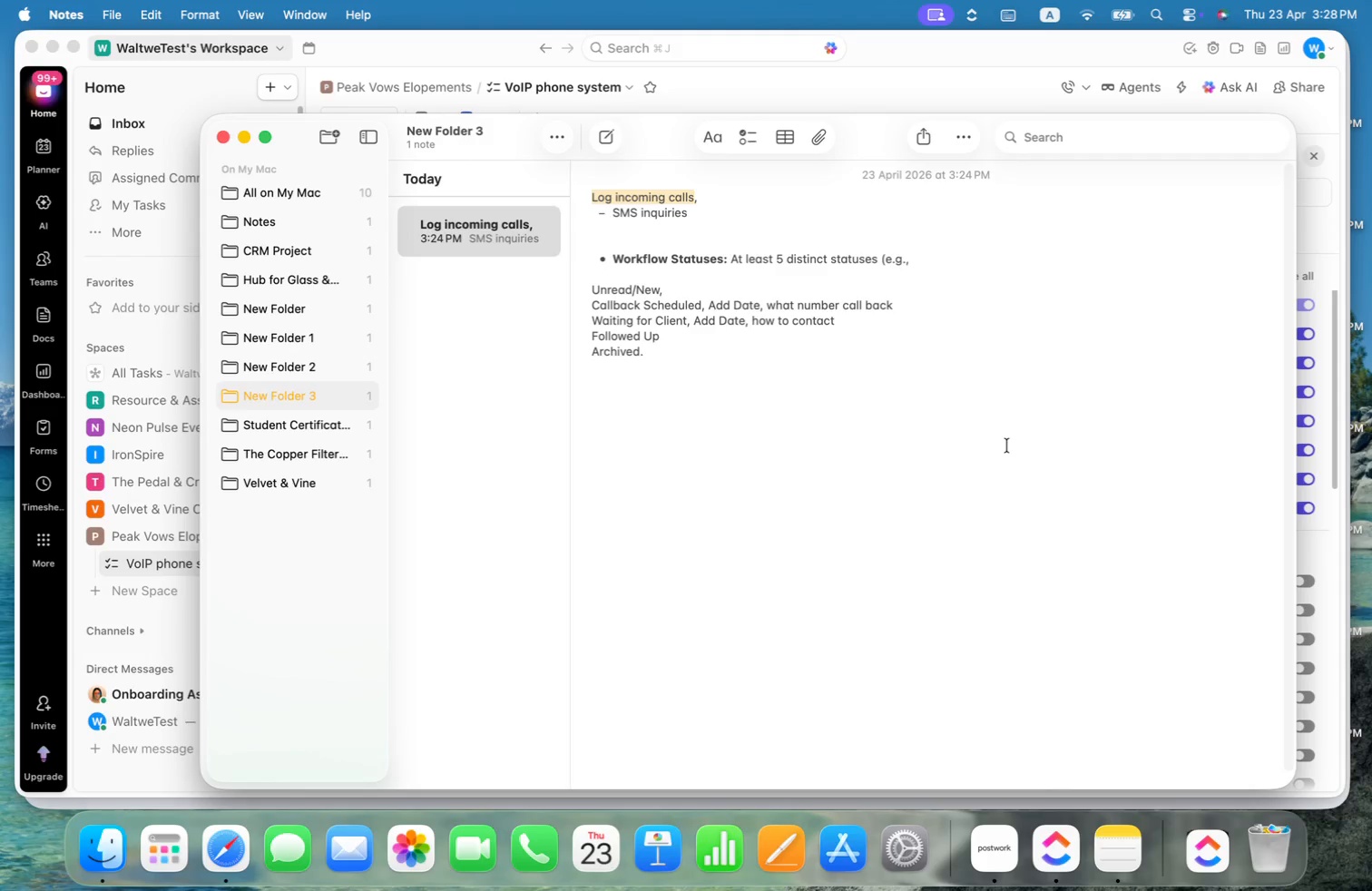 
wait(5.59)
 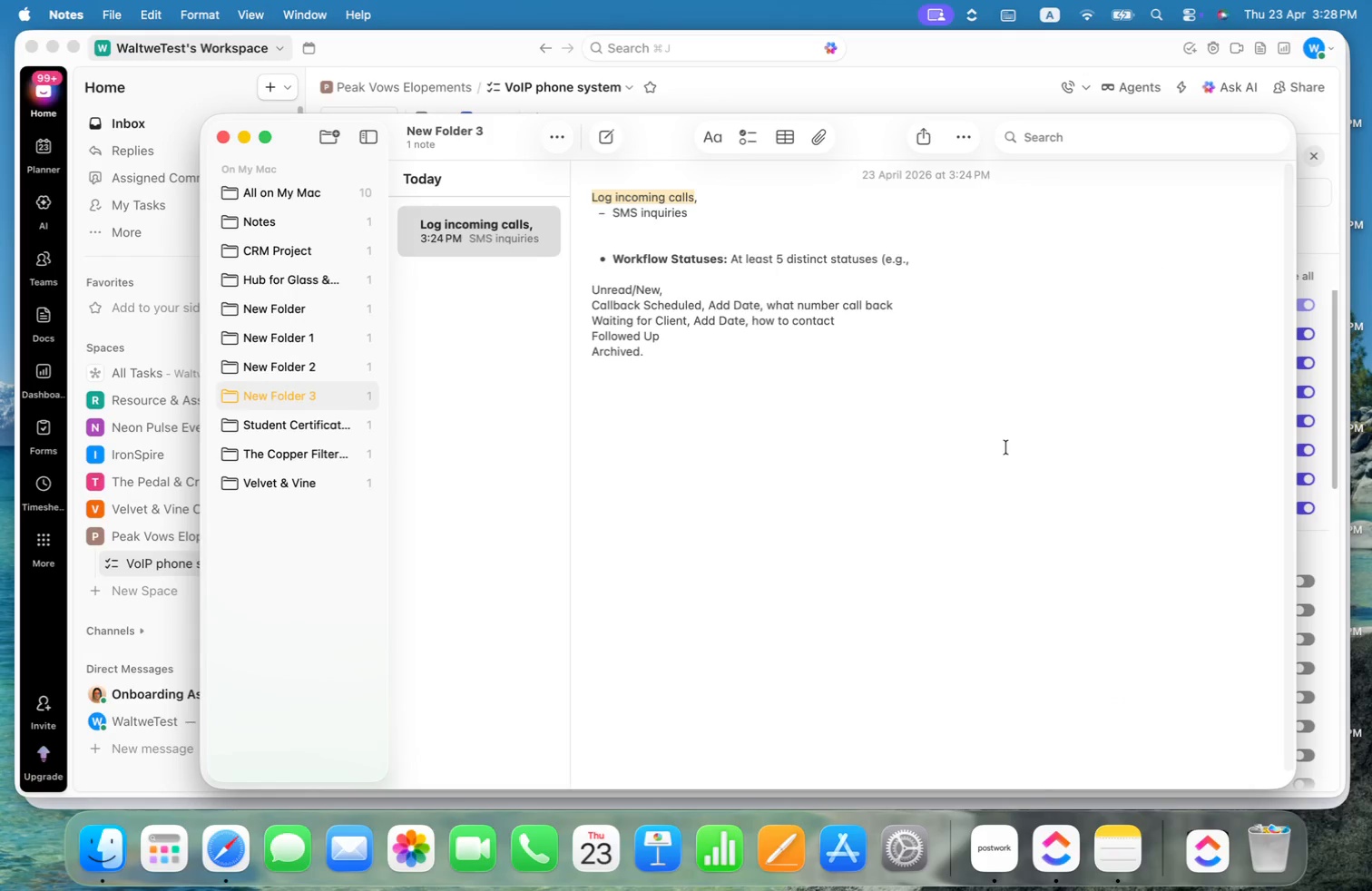 
key(Meta+CommandLeft)
 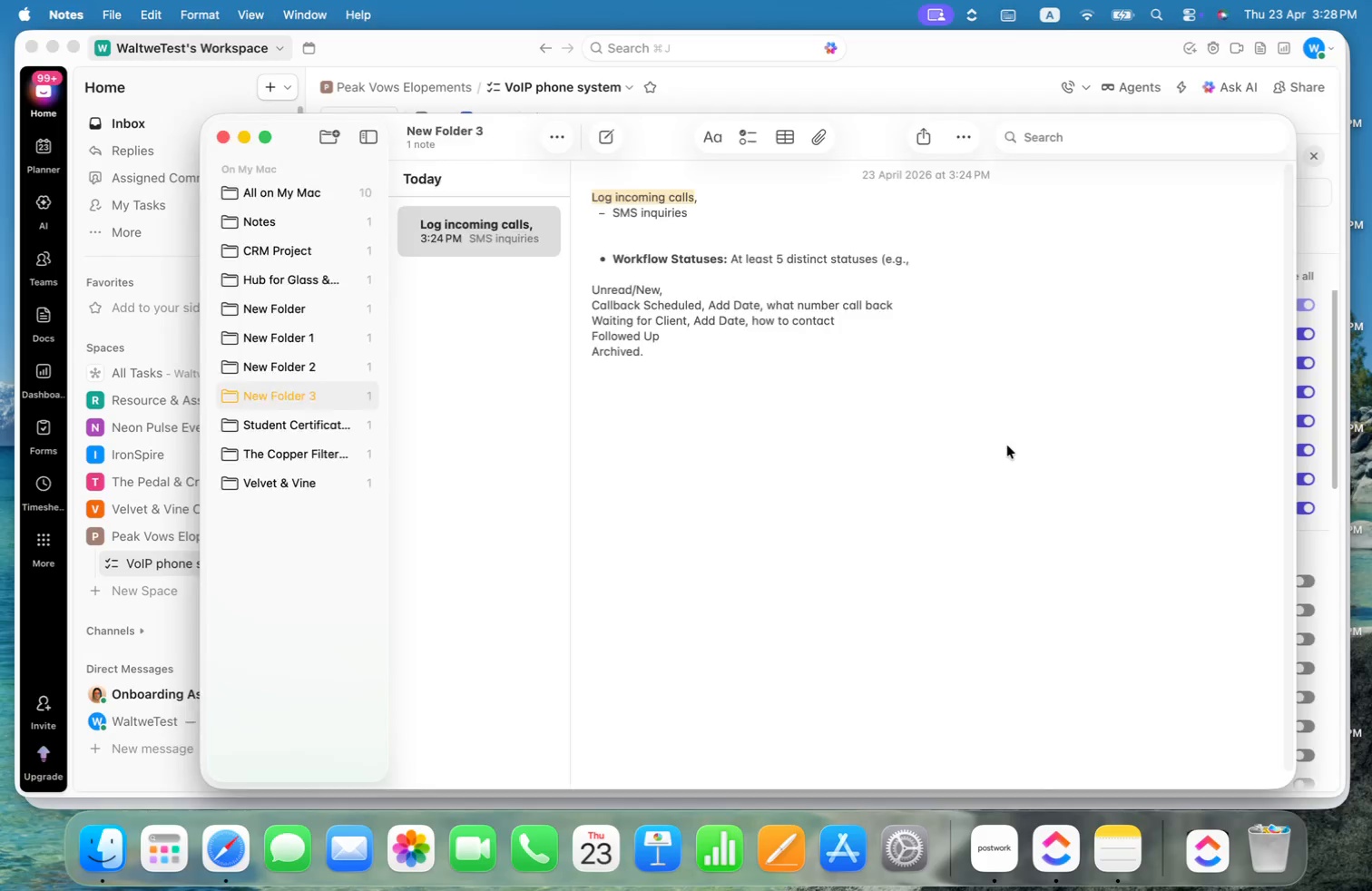 
key(Meta+Tab)
 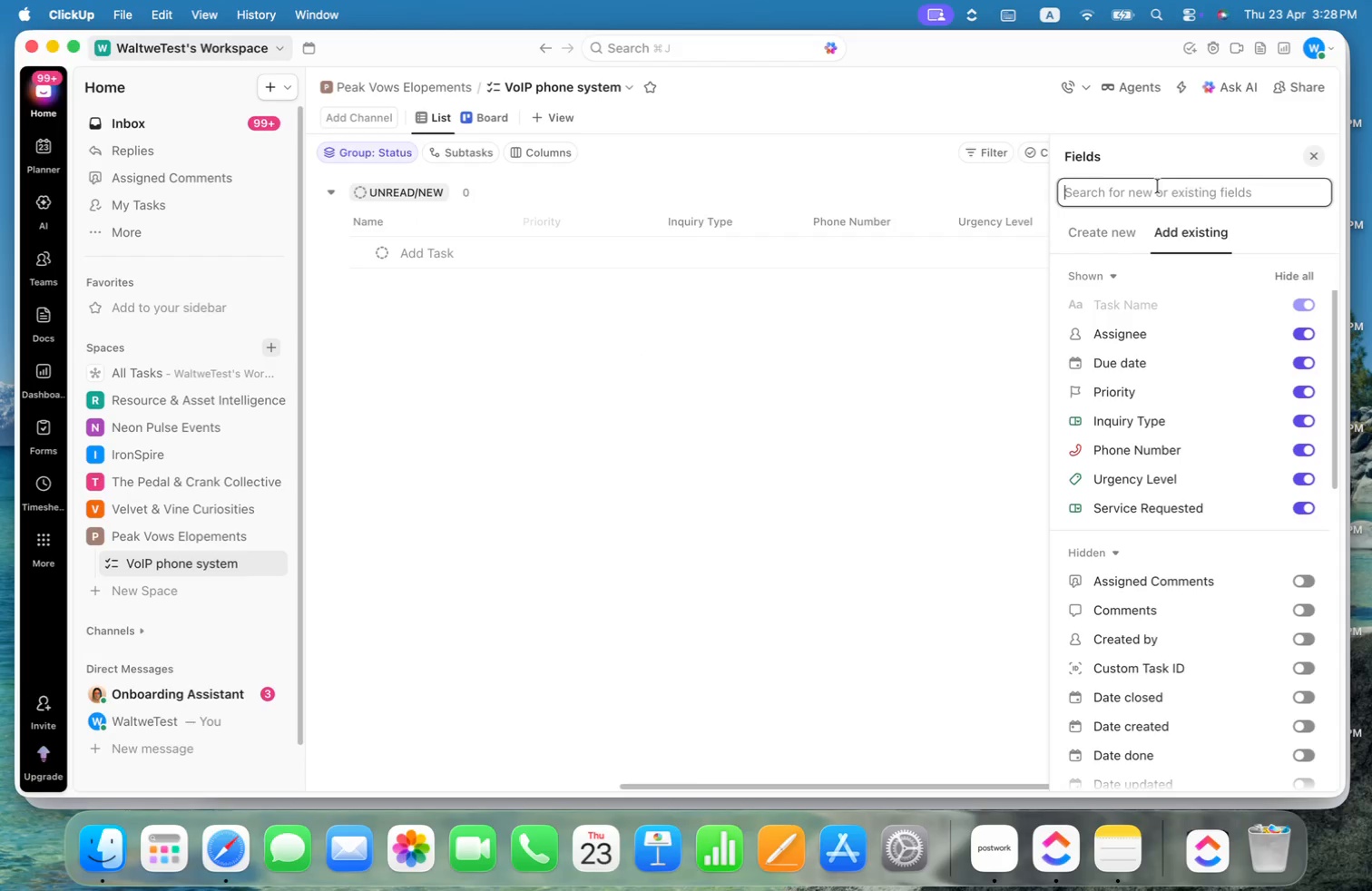 
type(date)
 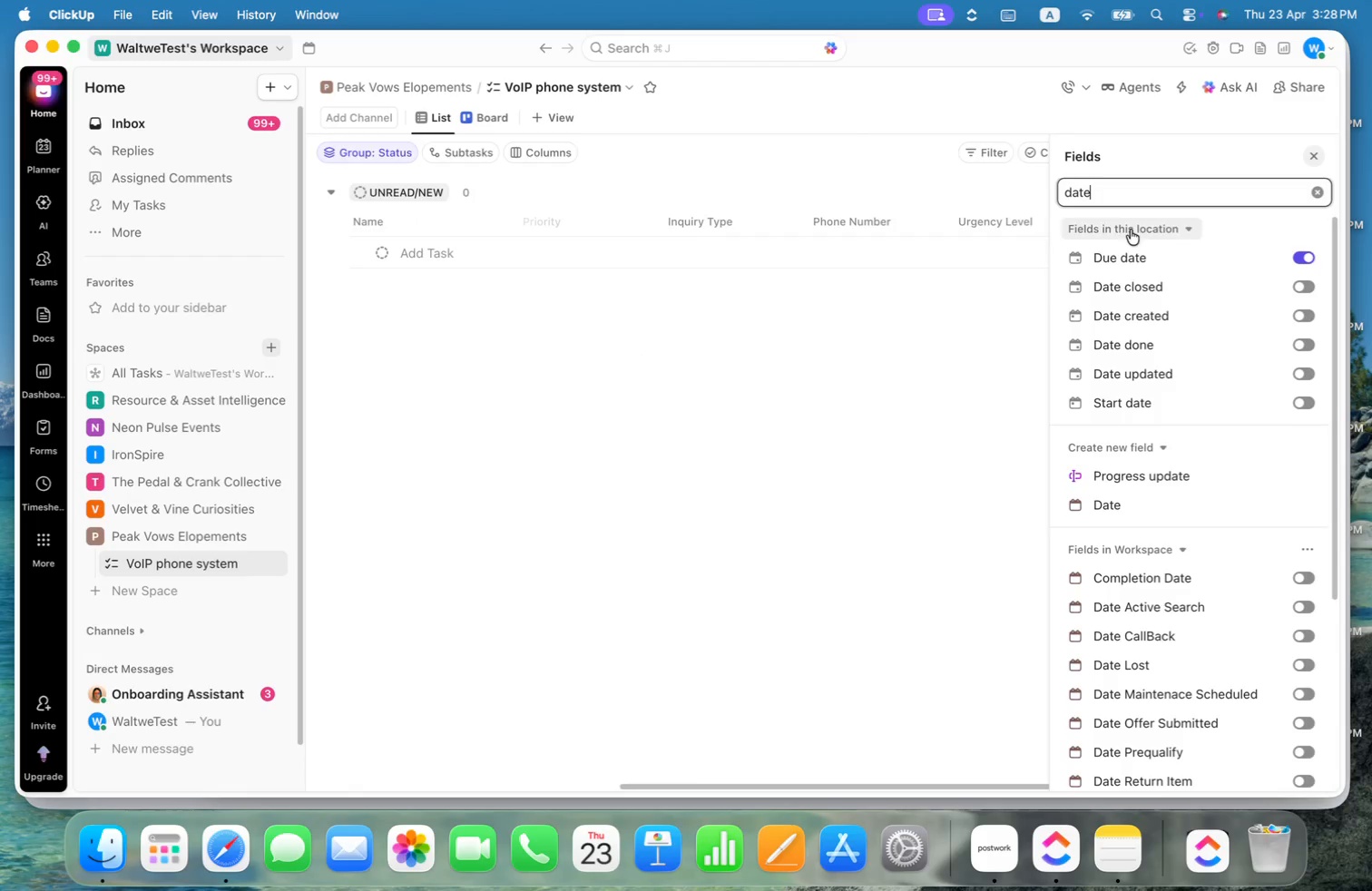 
left_click([1139, 506])
 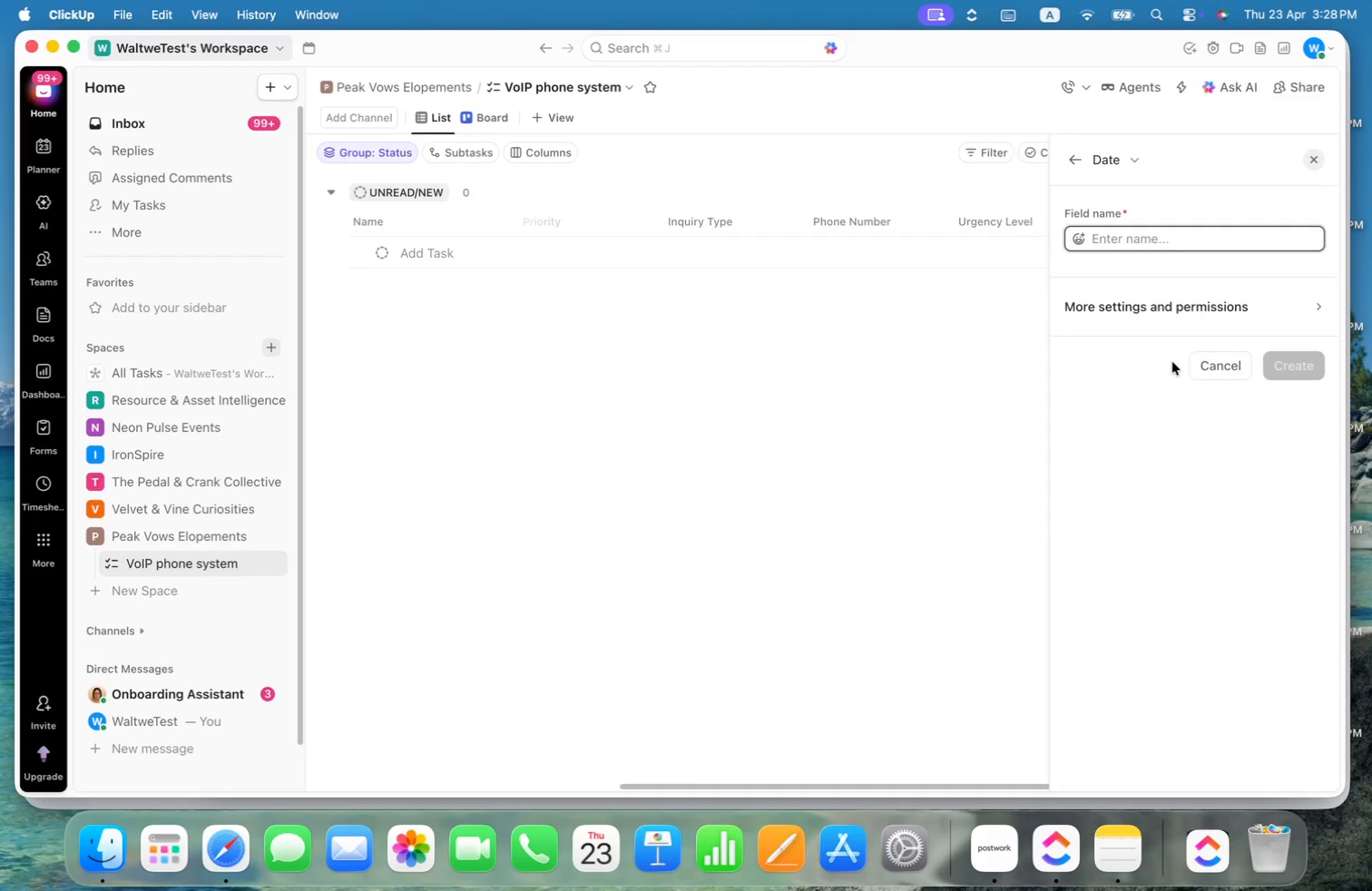 
type(CallBack Date)
 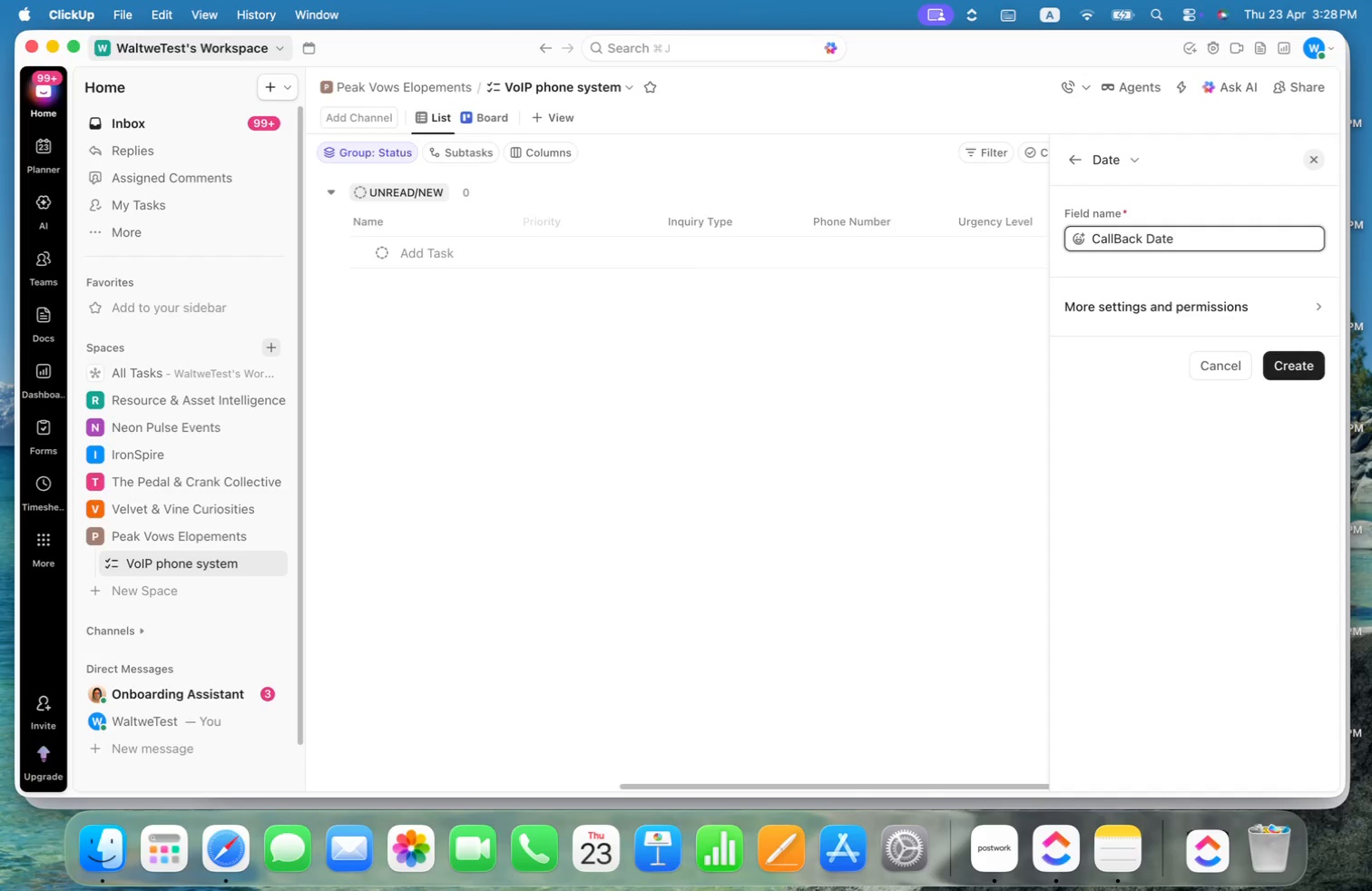 
key(Enter)
 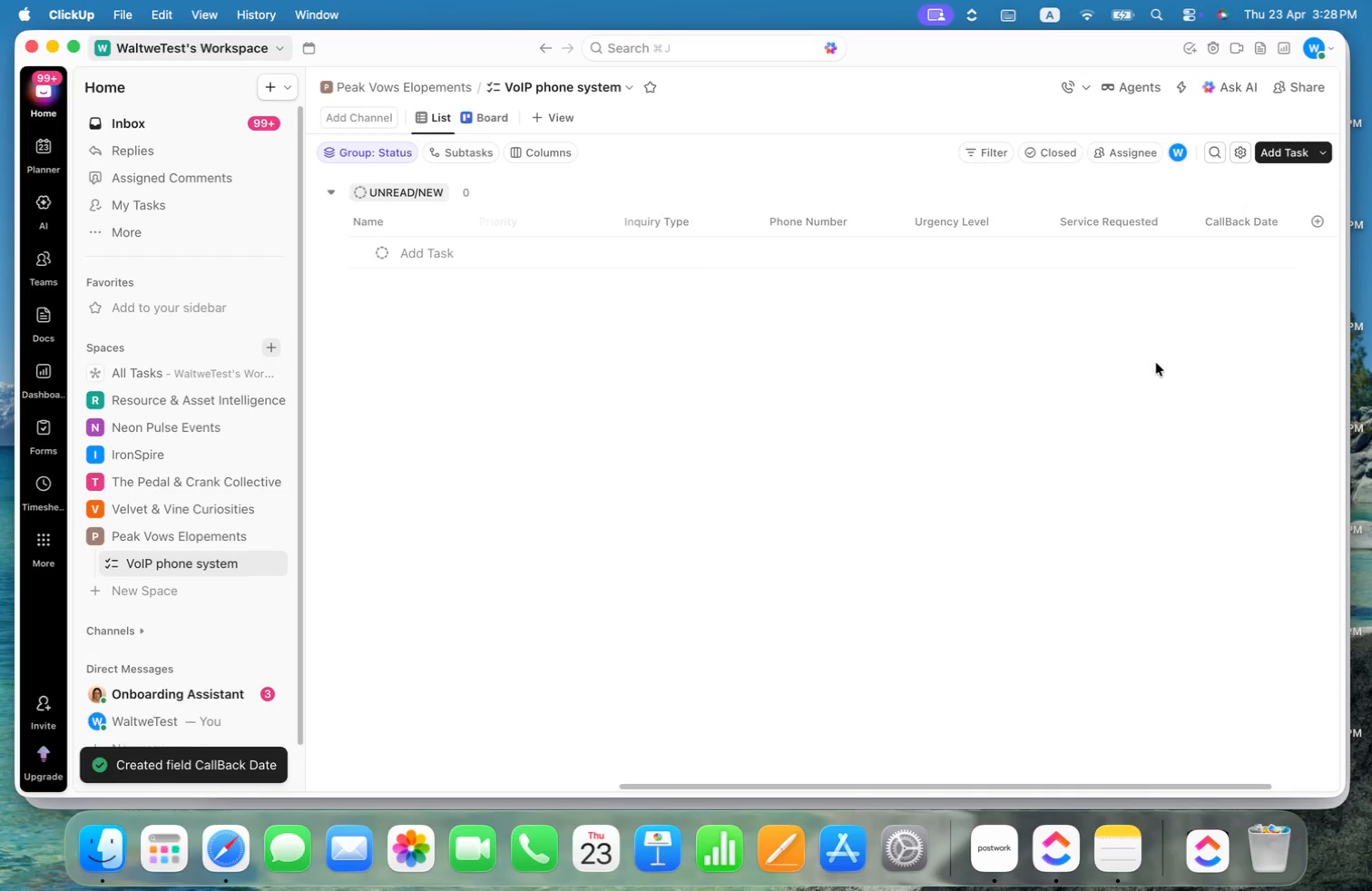 
key(Meta+CommandLeft)
 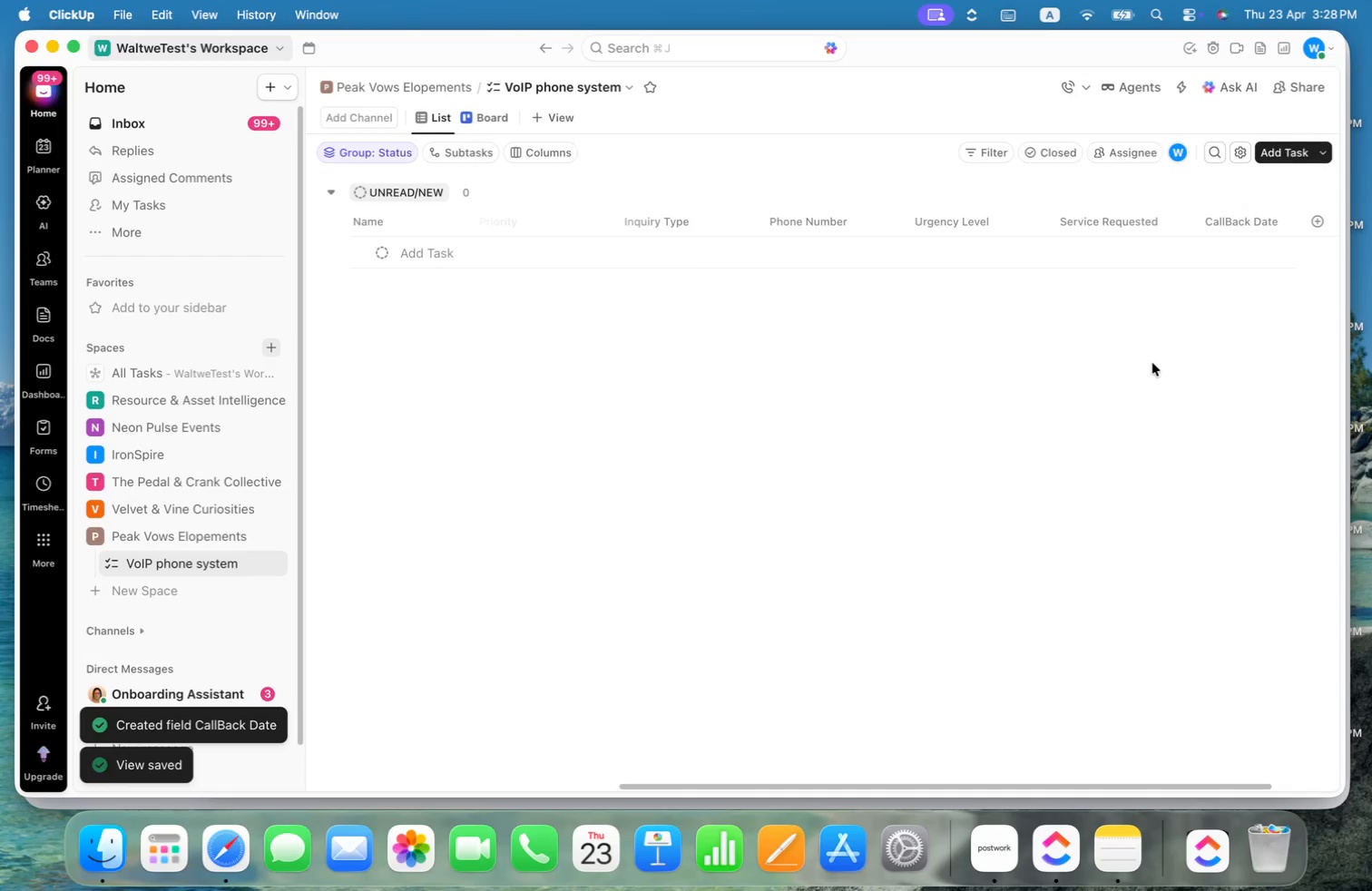 
key(Meta+Tab)
 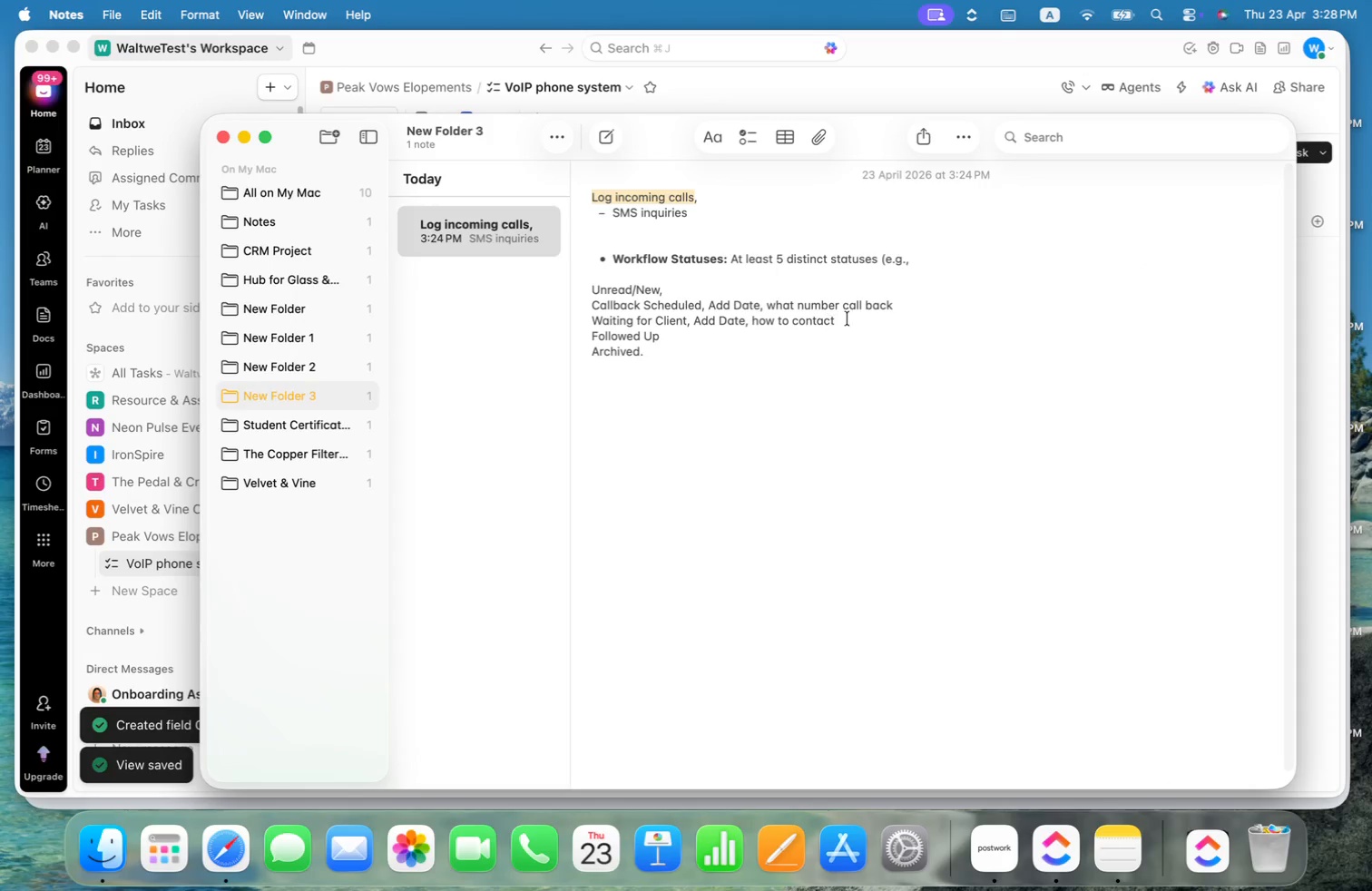 
key(Meta+CommandLeft)
 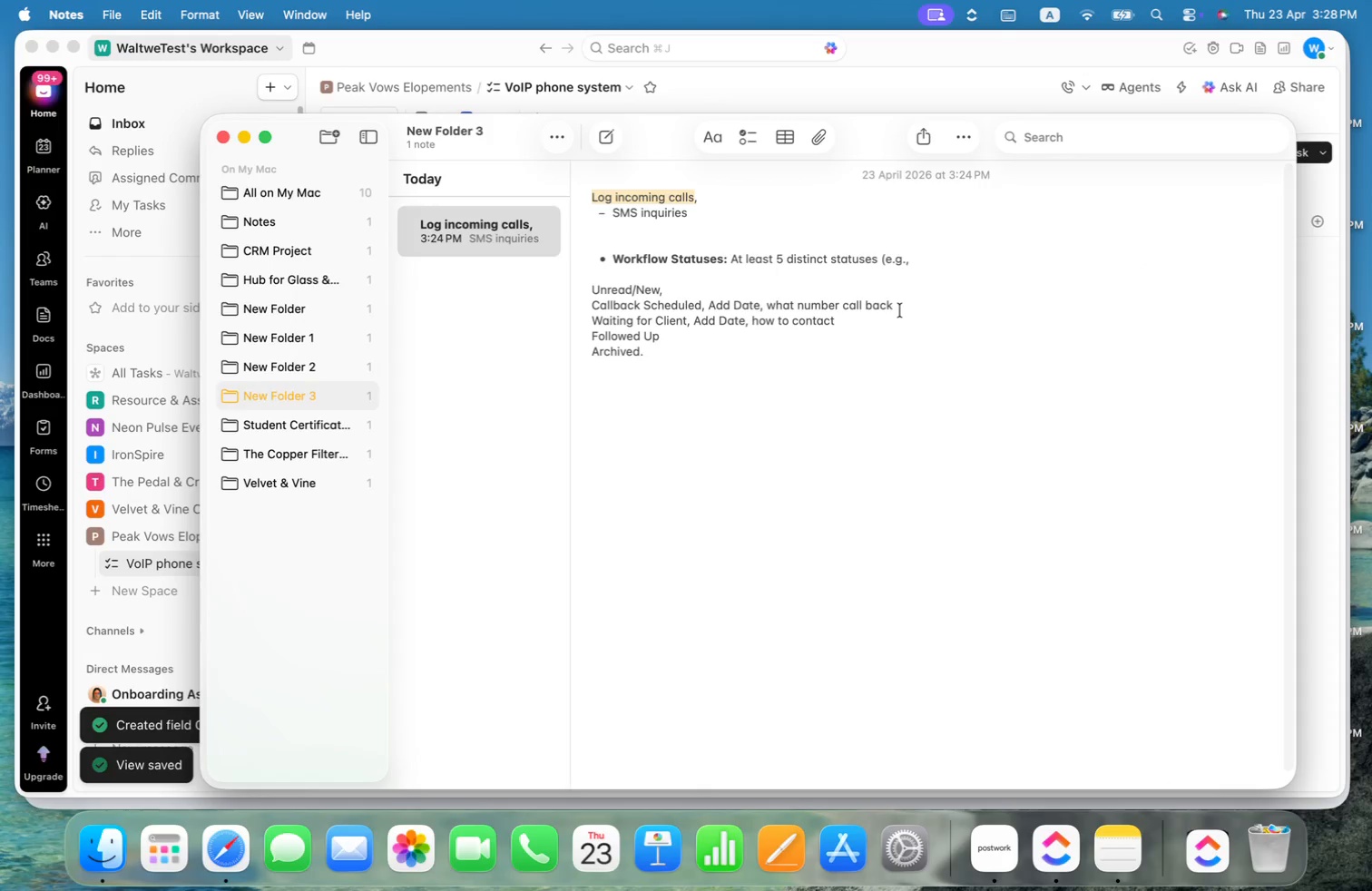 
key(Meta+Tab)
 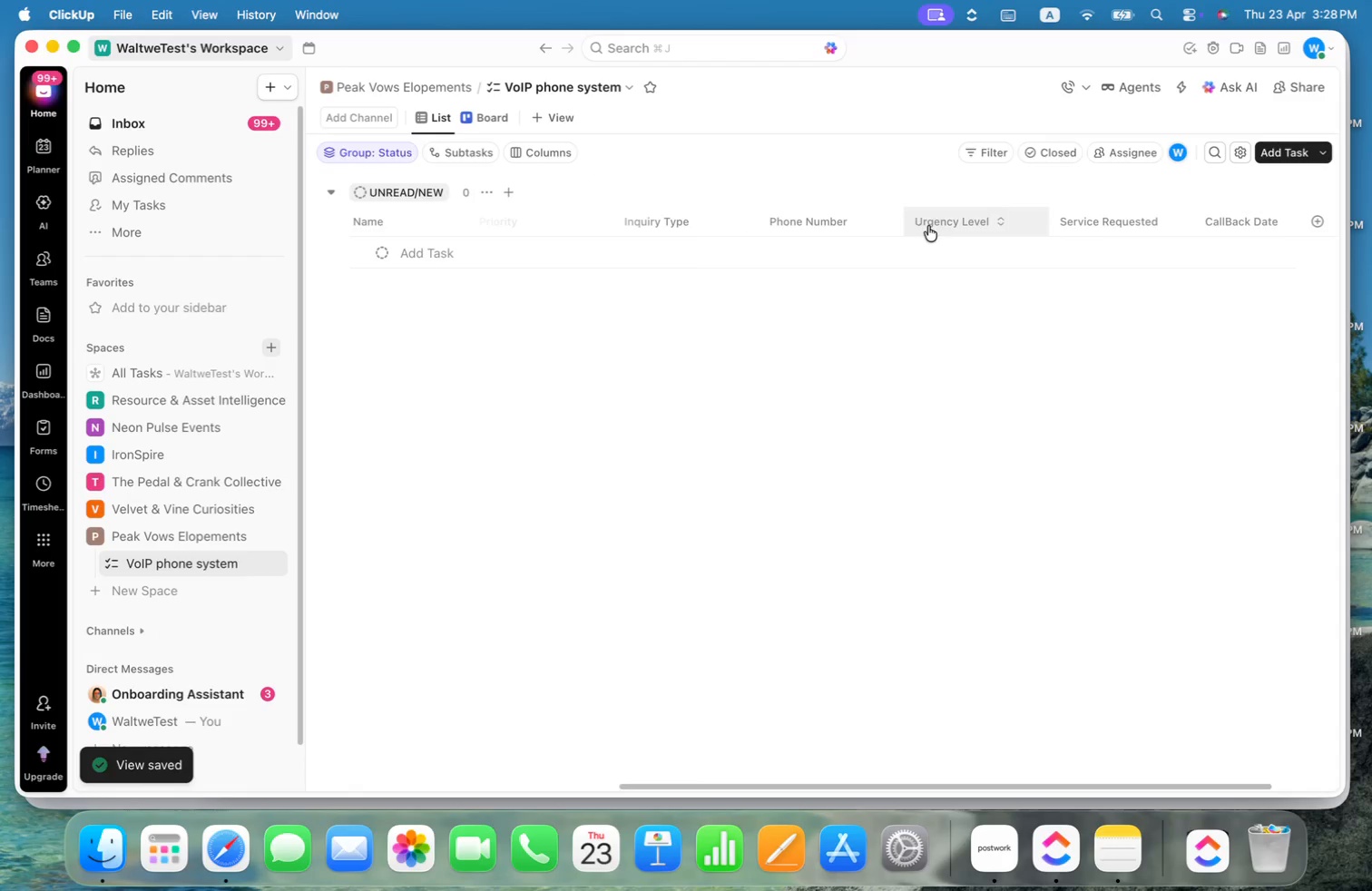 
key(Meta+CommandLeft)
 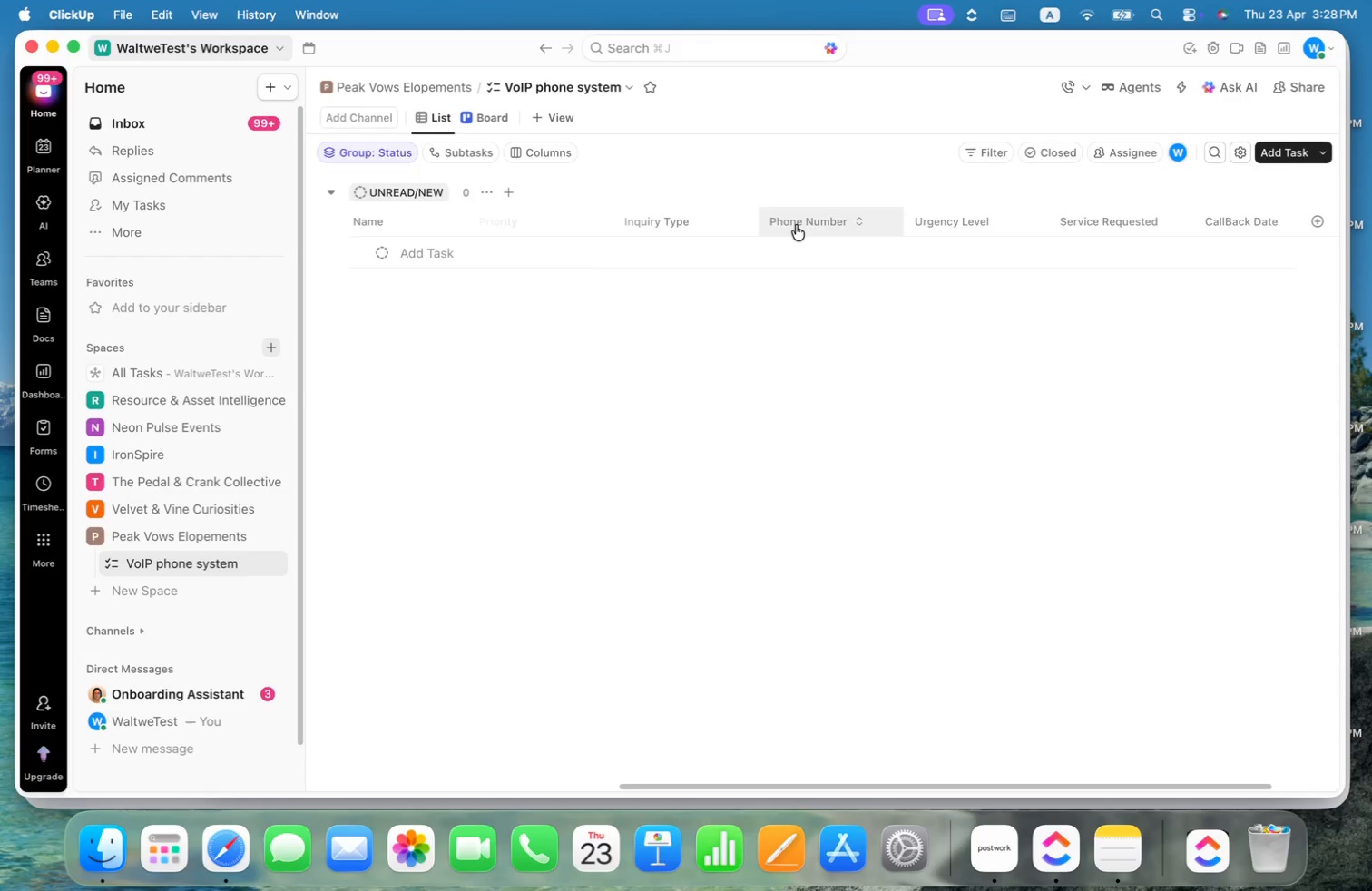 
key(Meta+Tab)
 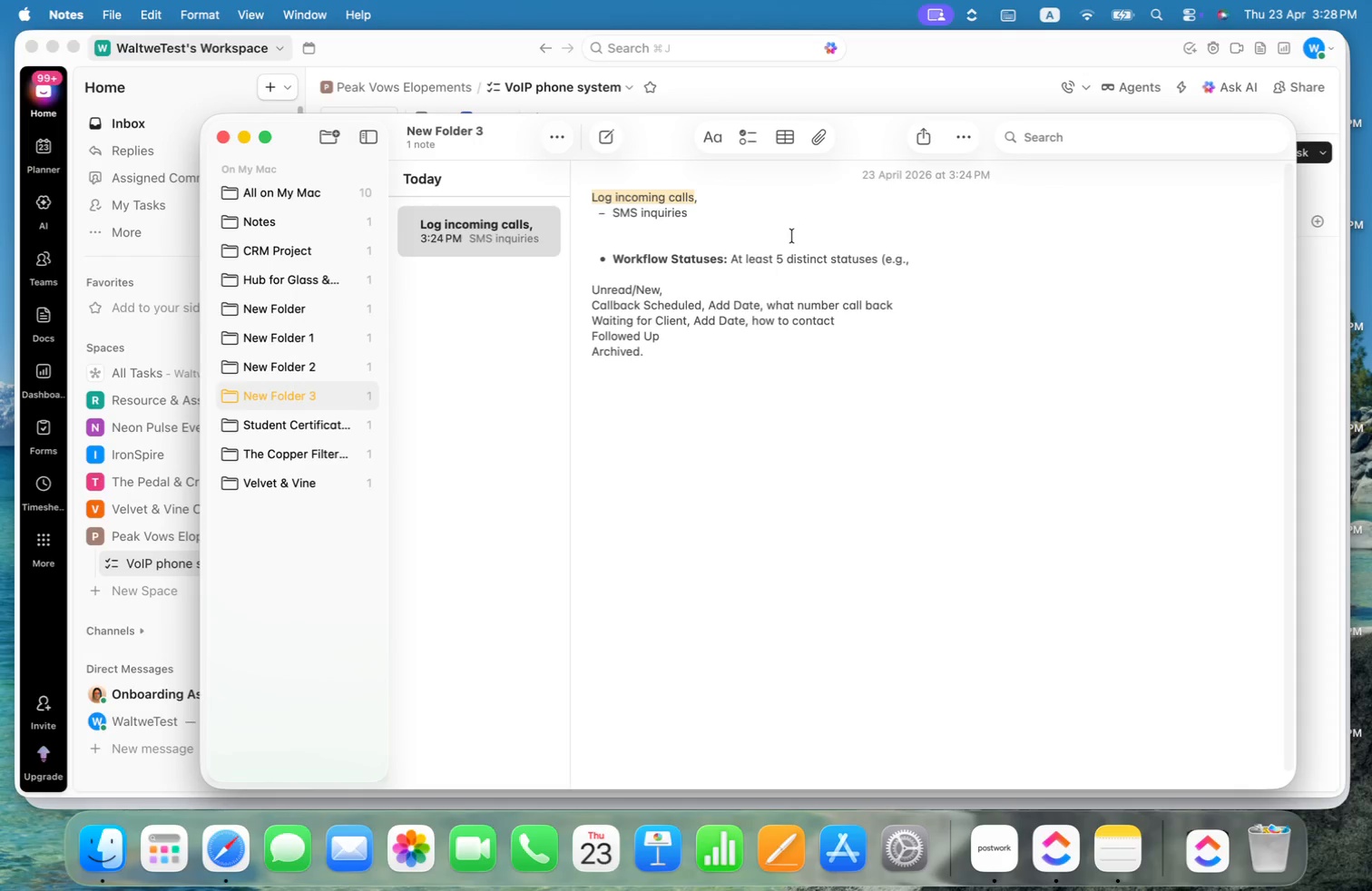 
mouse_move([908, 318])
 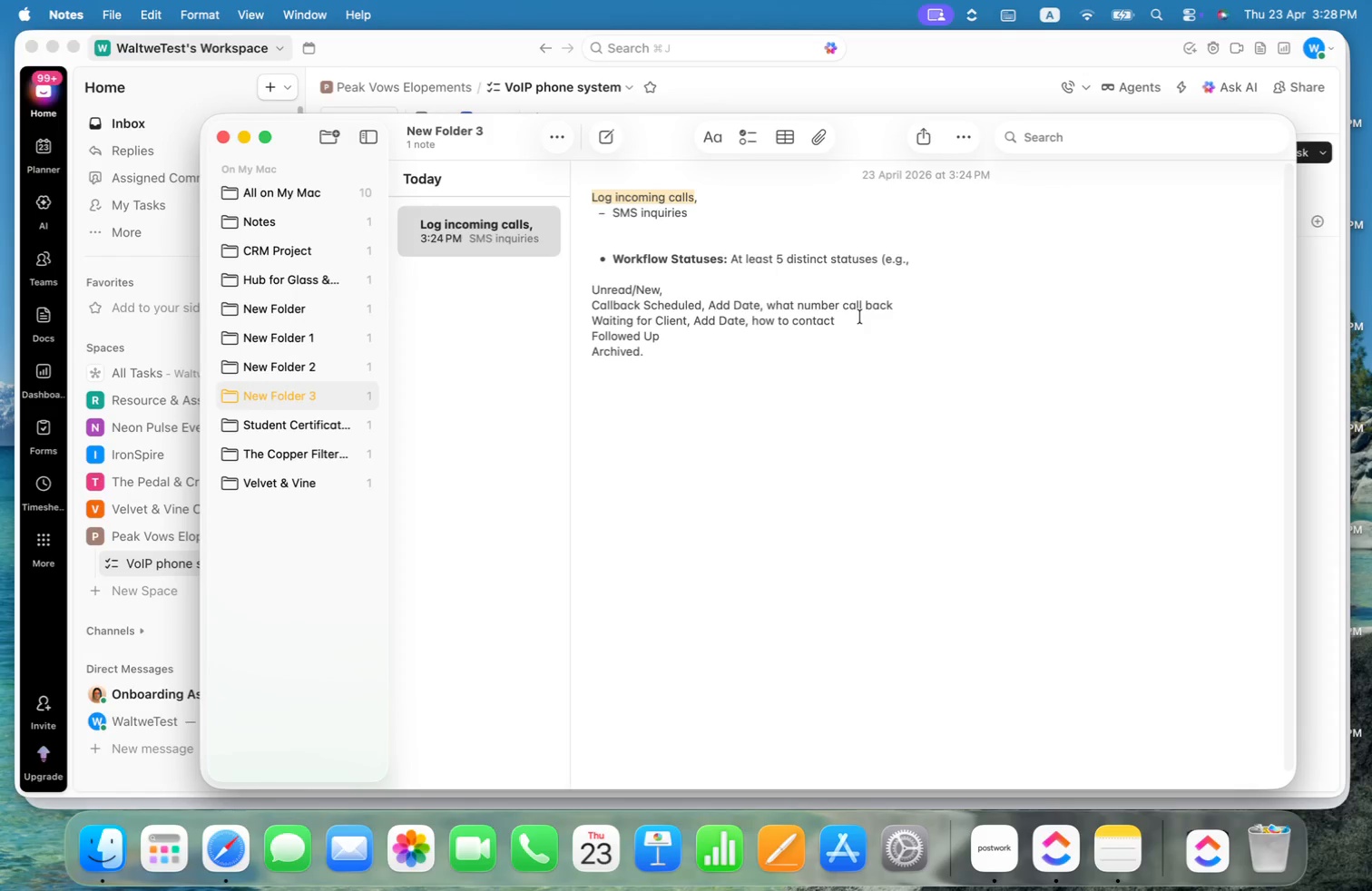 
left_click_drag(start_coordinate=[858, 320], to_coordinate=[693, 320])
 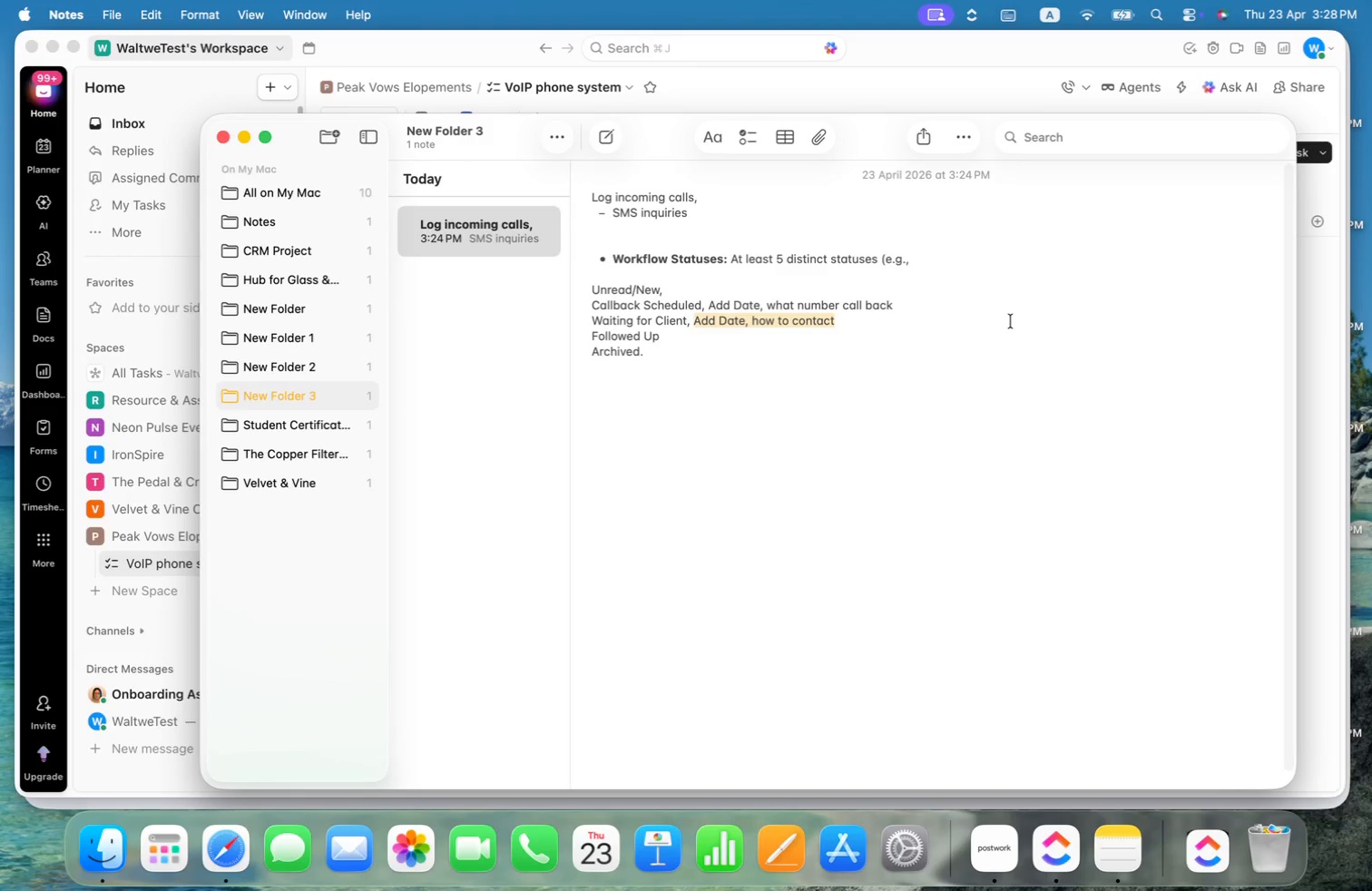 
wait(7.54)
 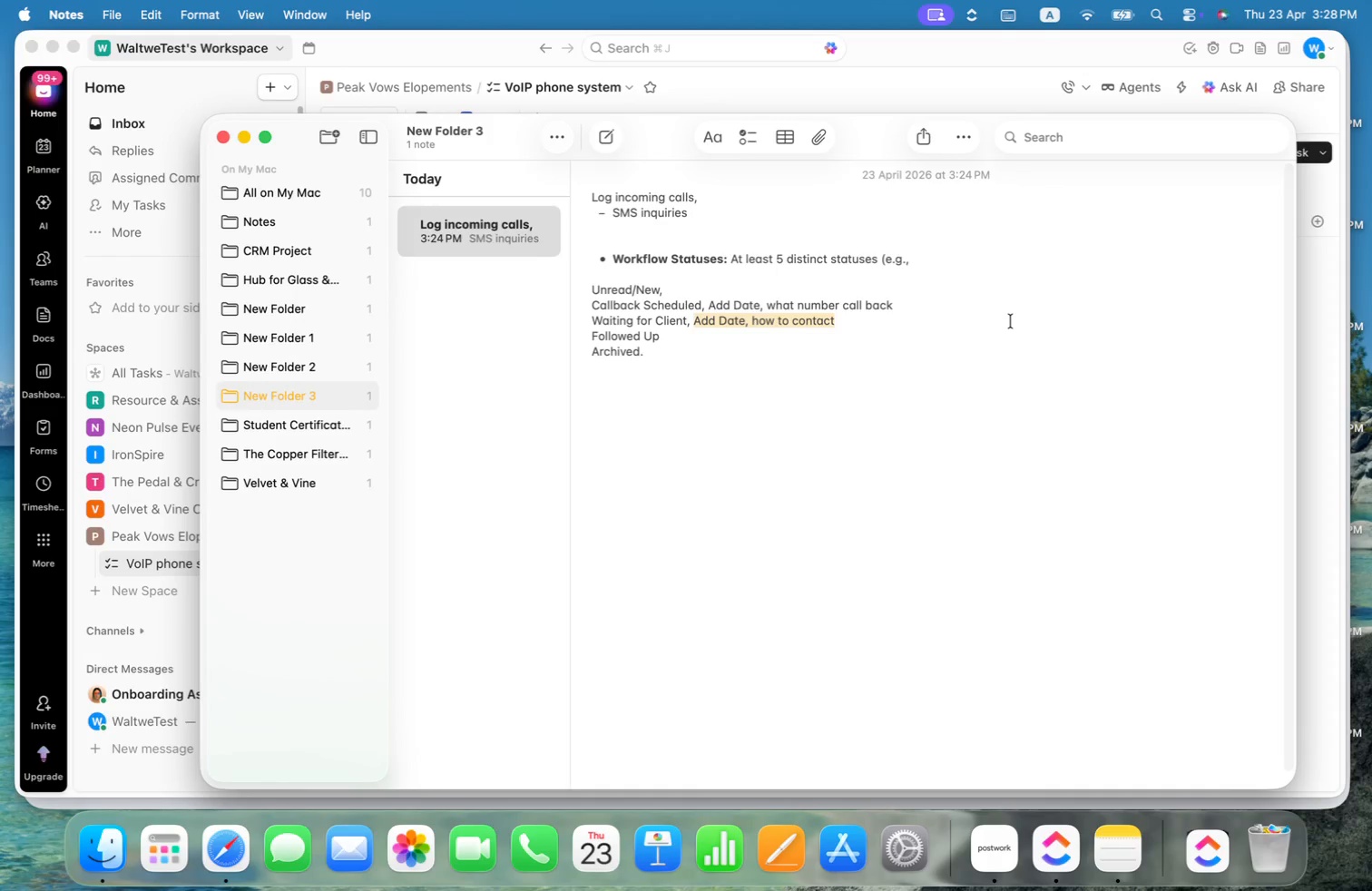 
left_click([1308, 292])
 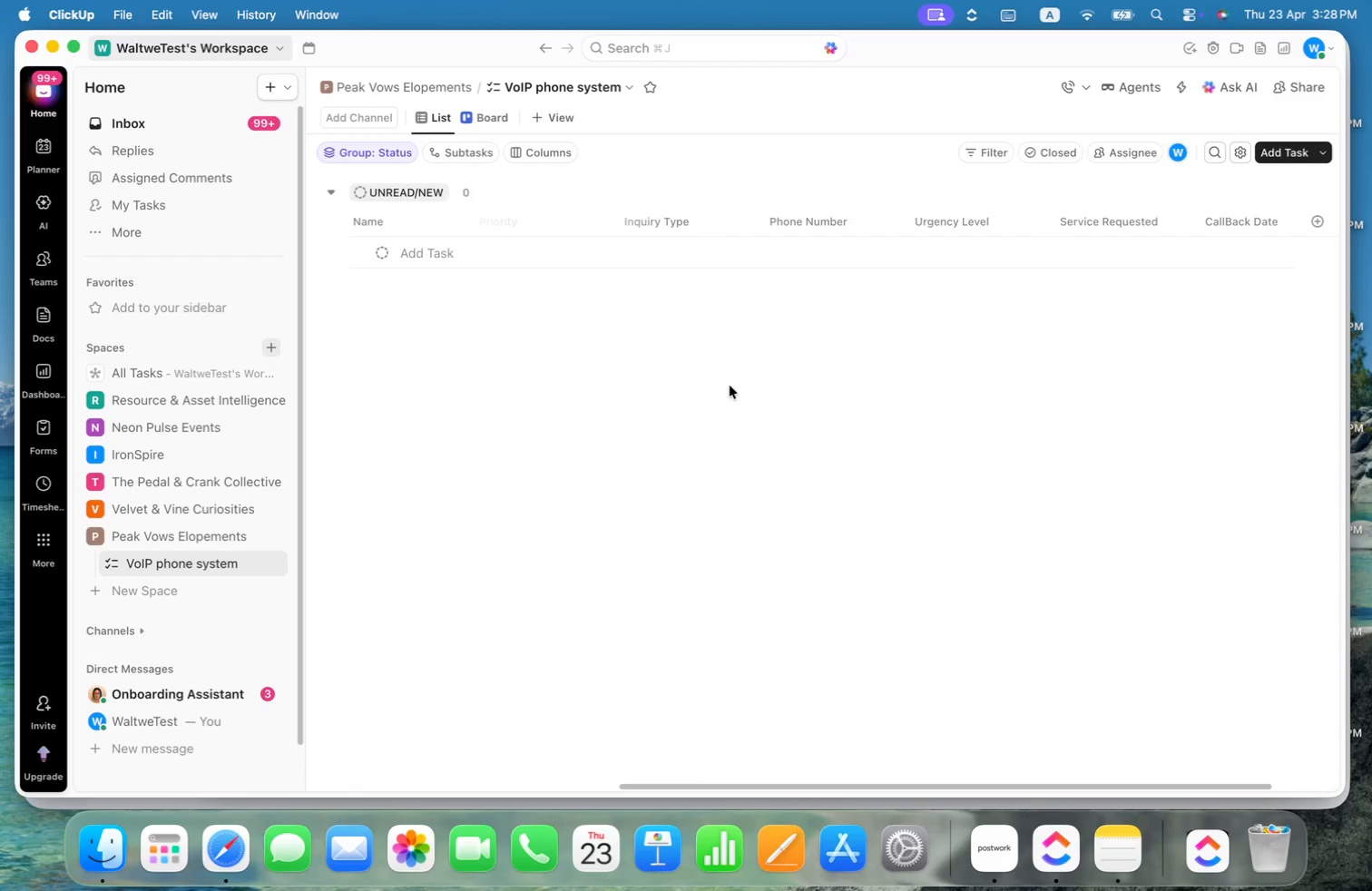 
key(Meta+CommandLeft)
 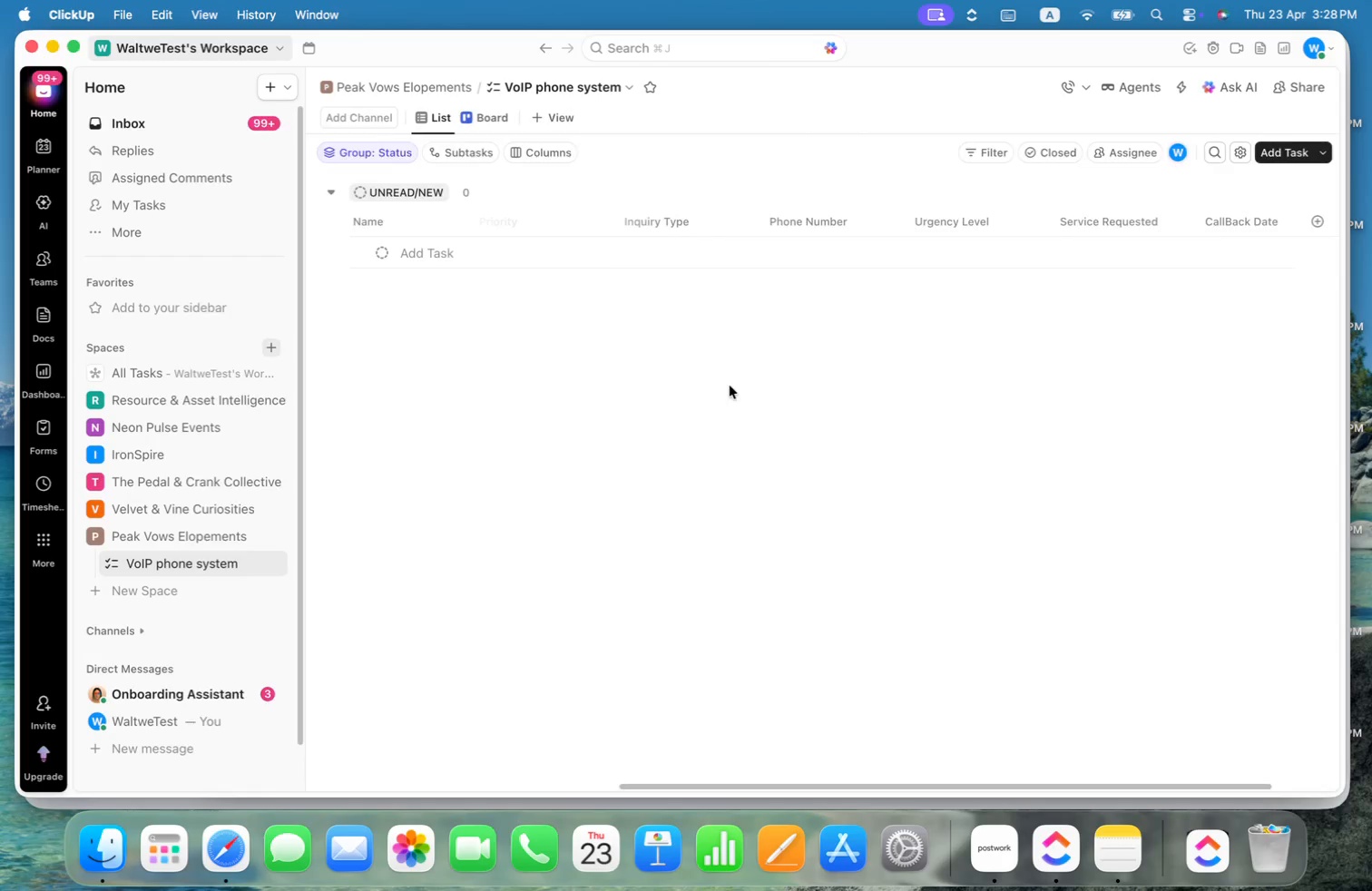 
key(Meta+Tab)
 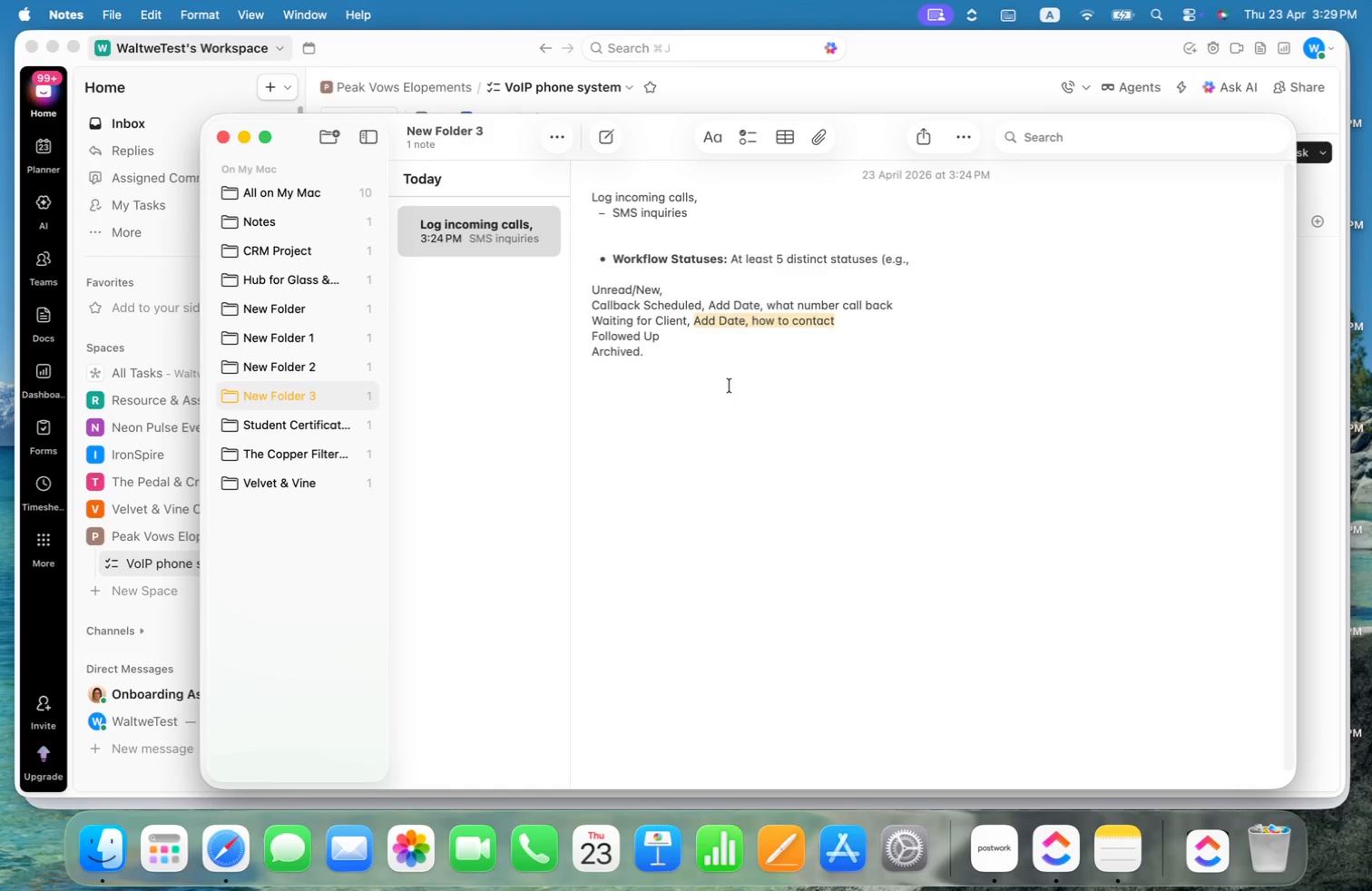 
wait(6.24)
 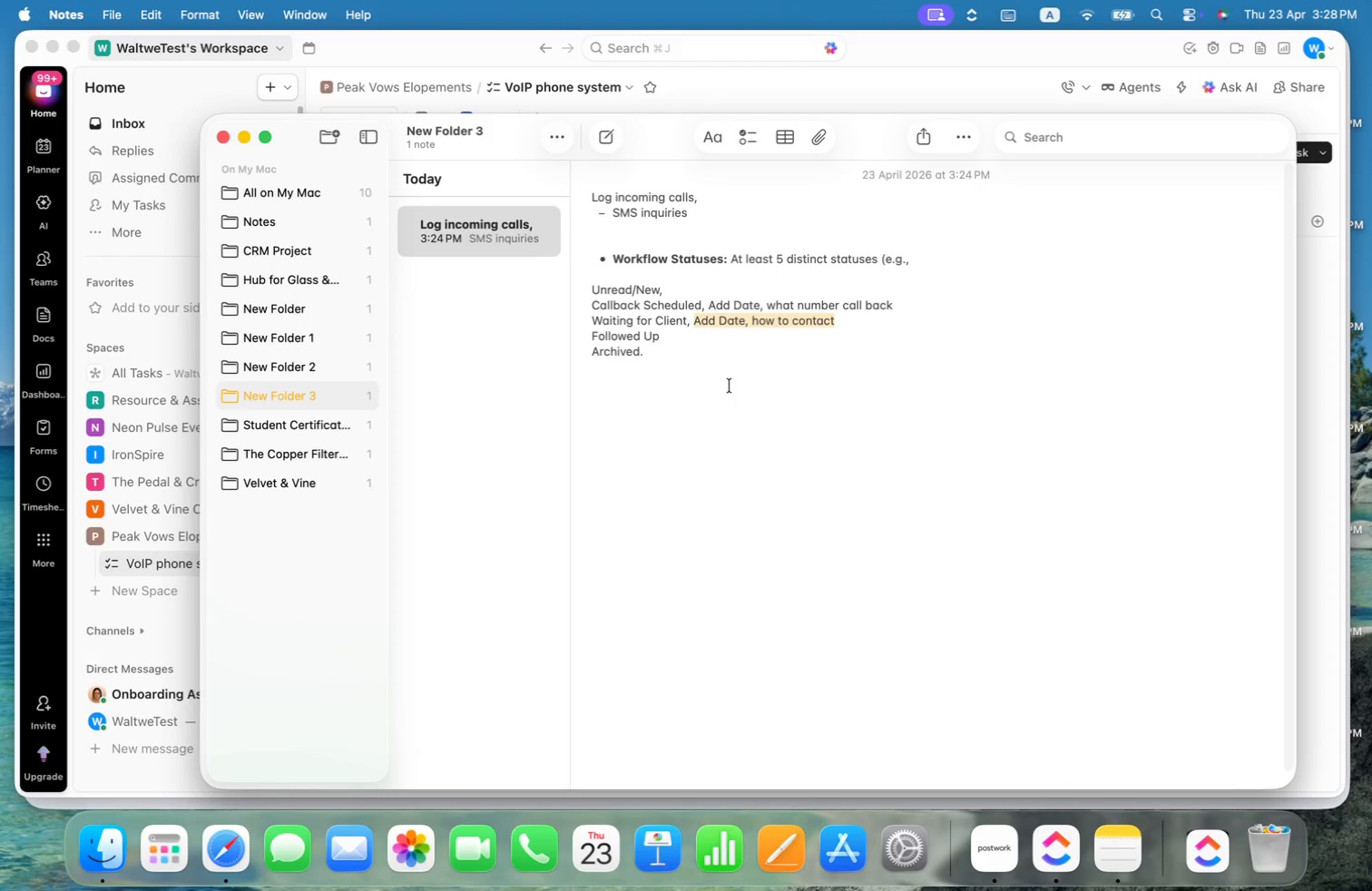 
key(Meta+CommandLeft)
 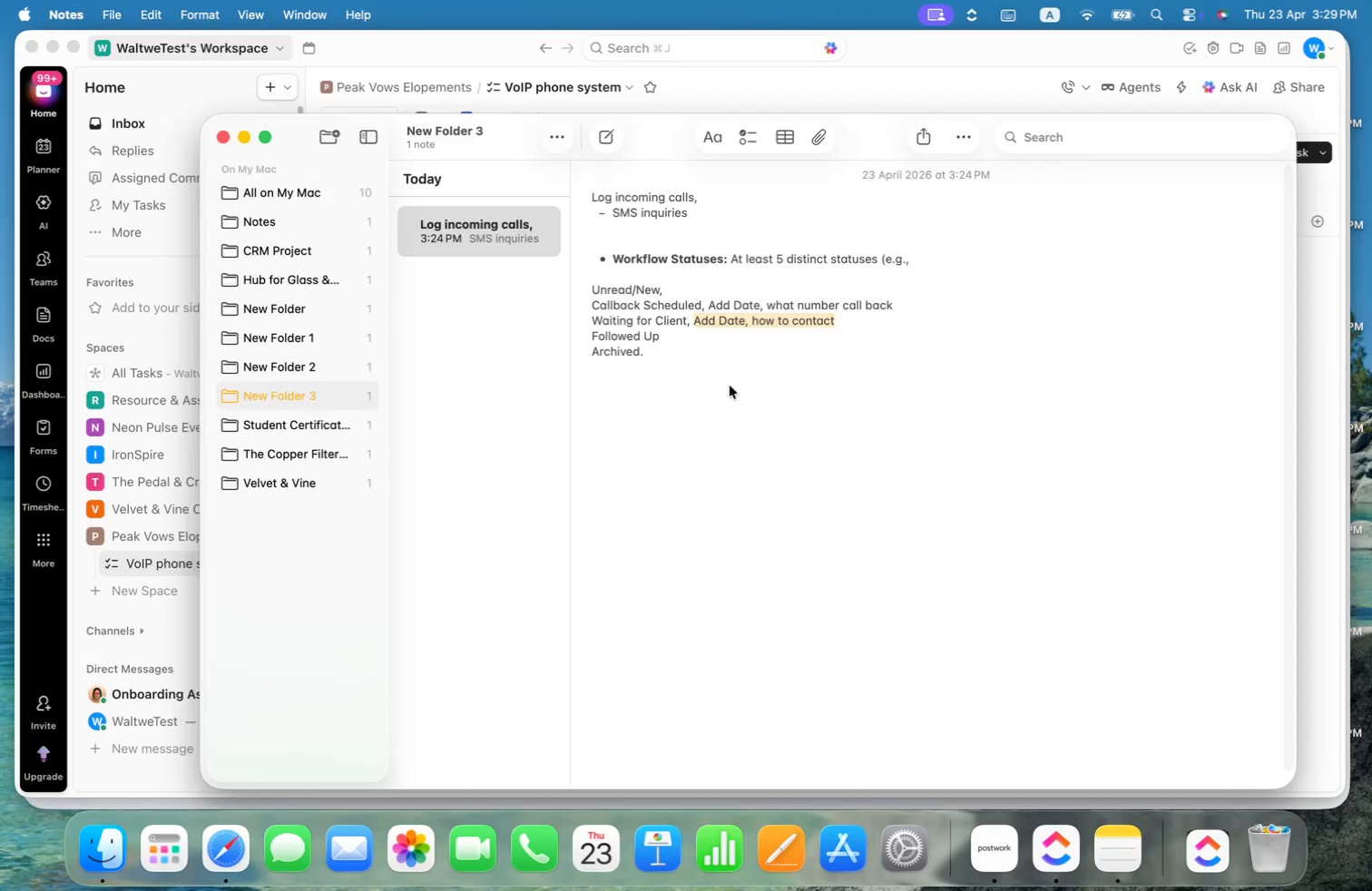 
key(Meta+Tab)
 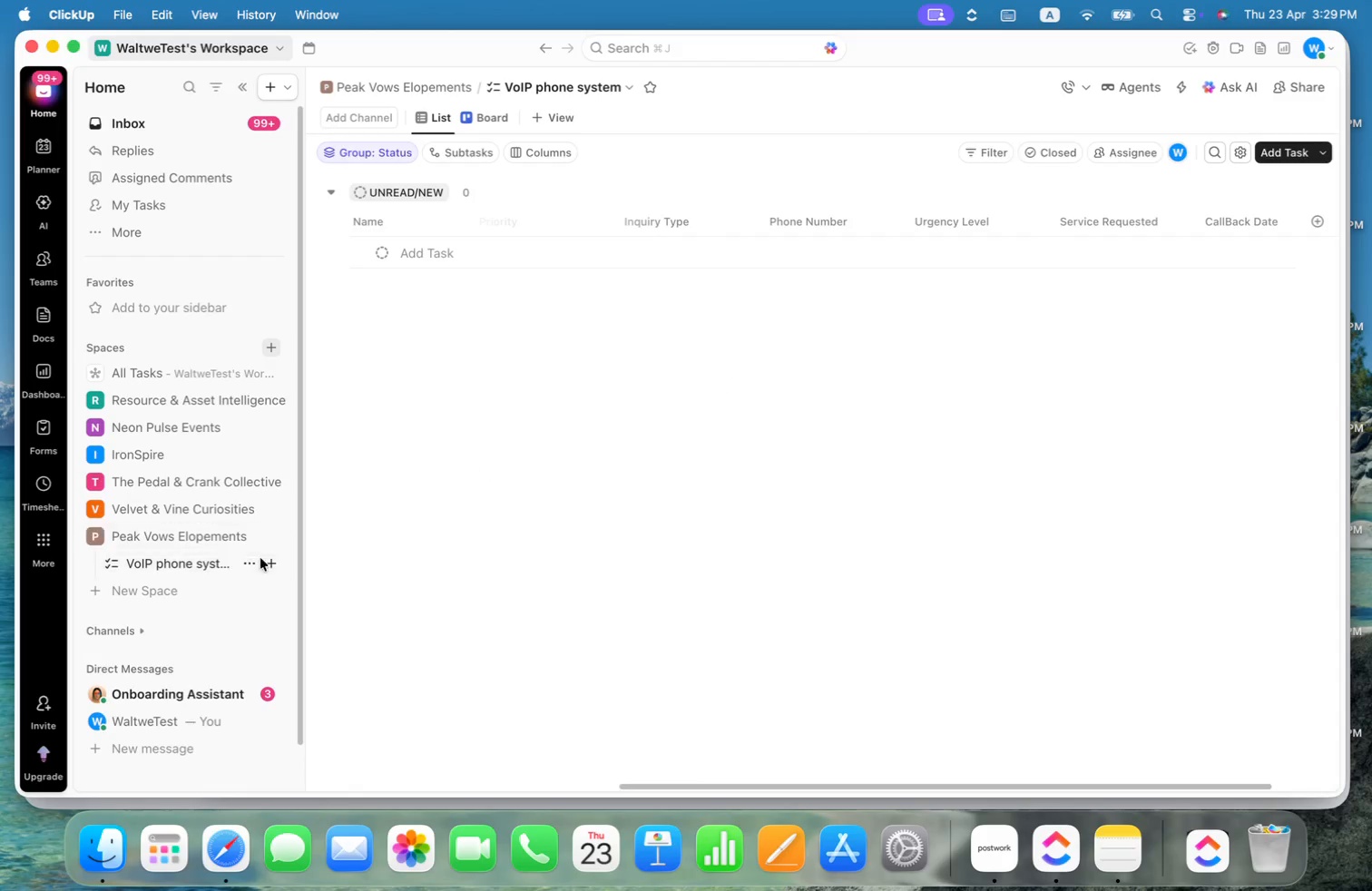 
left_click([249, 562])
 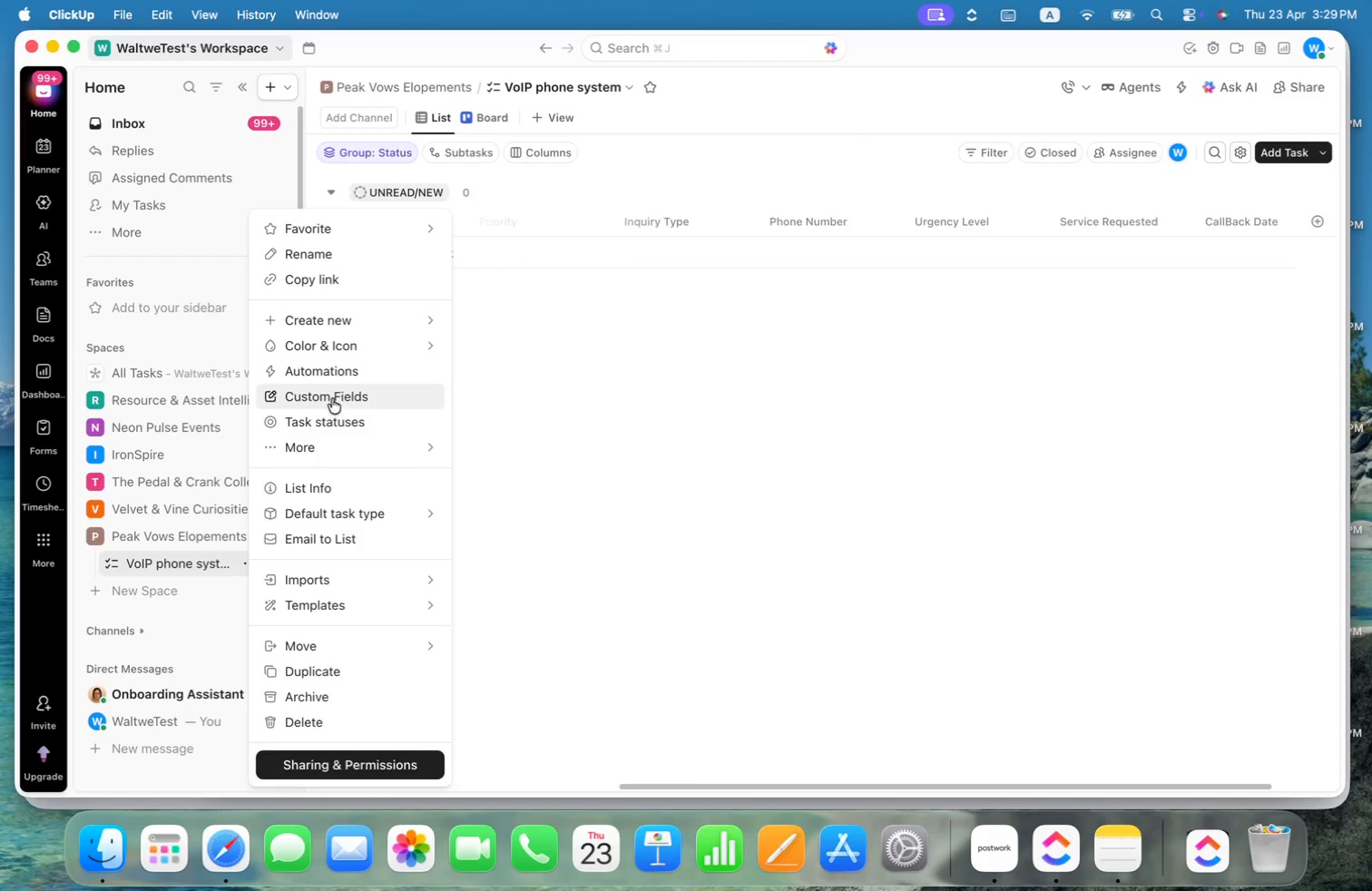 
left_click([320, 376])
 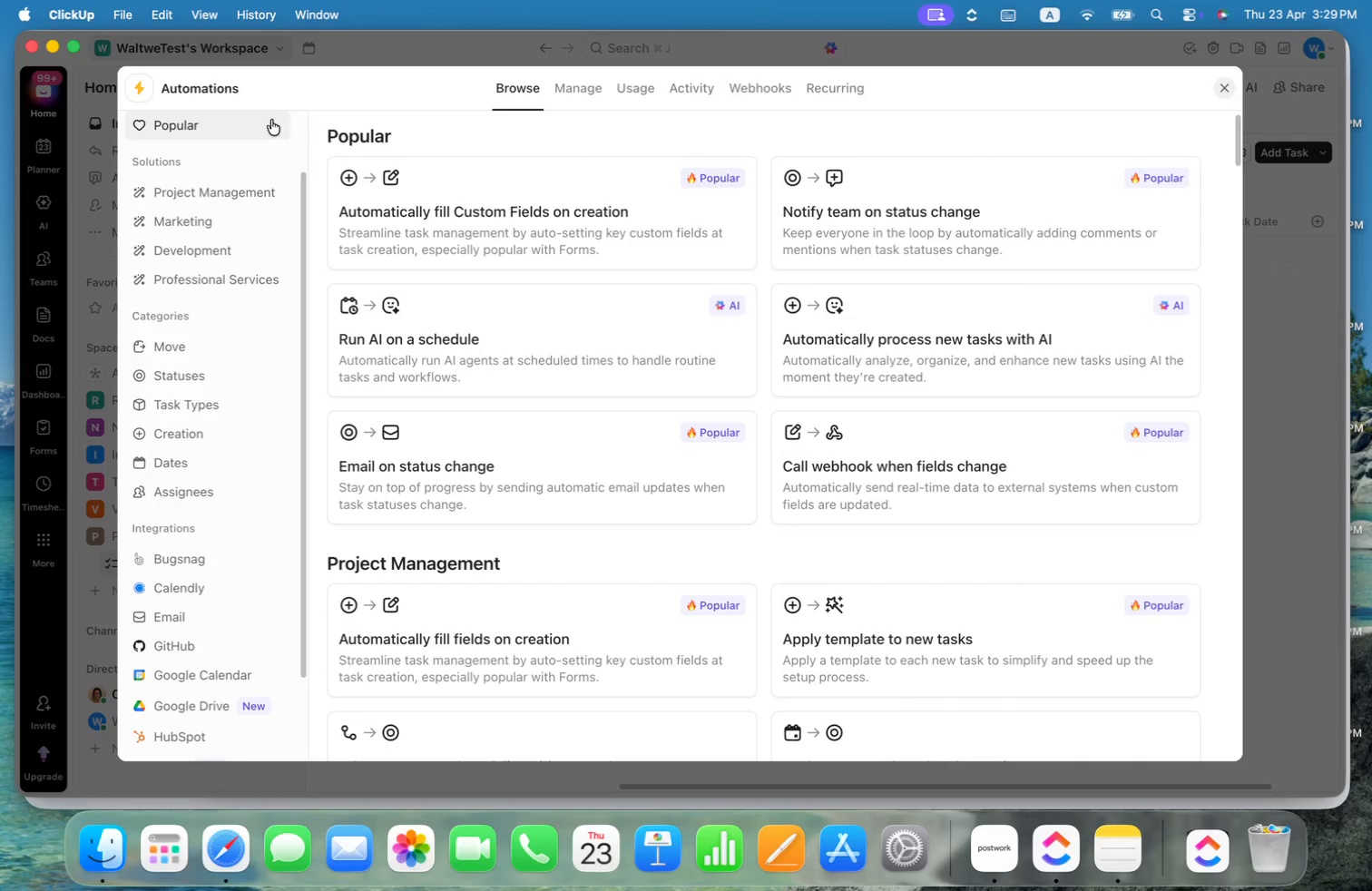 
scroll: coordinate [246, 188], scroll_direction: down, amount: 24.0
 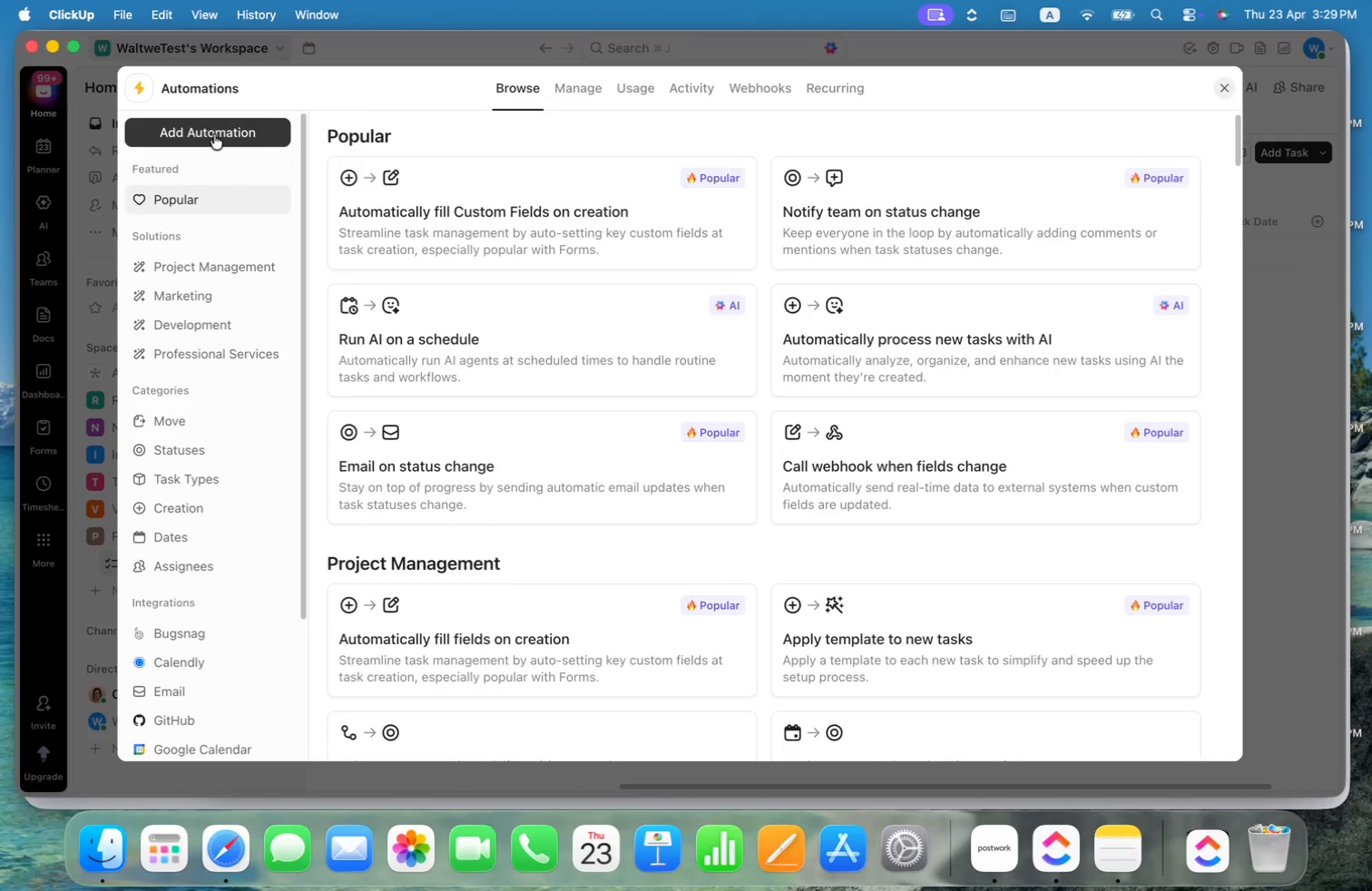 
left_click([214, 134])
 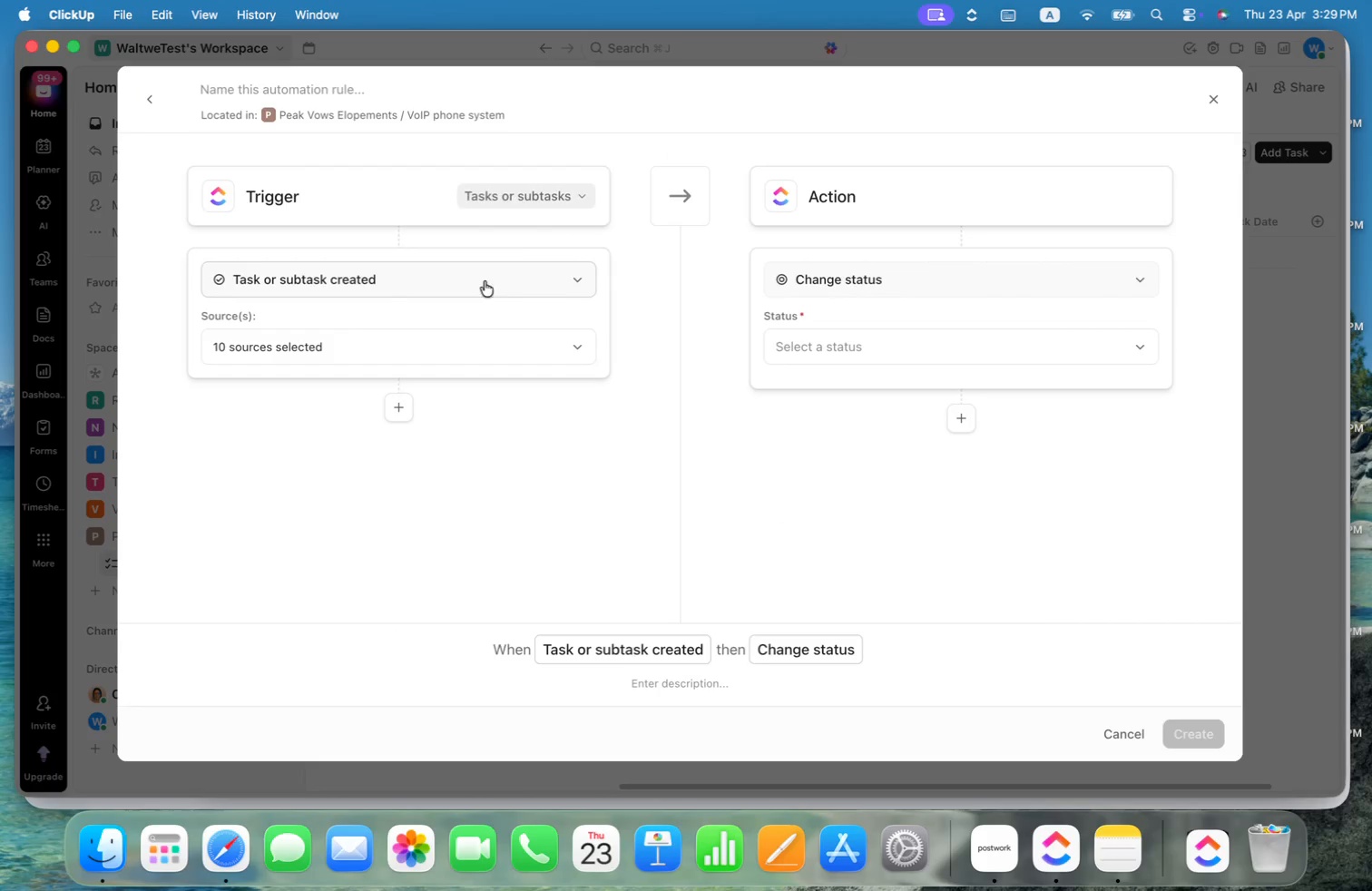 
left_click([557, 284])
 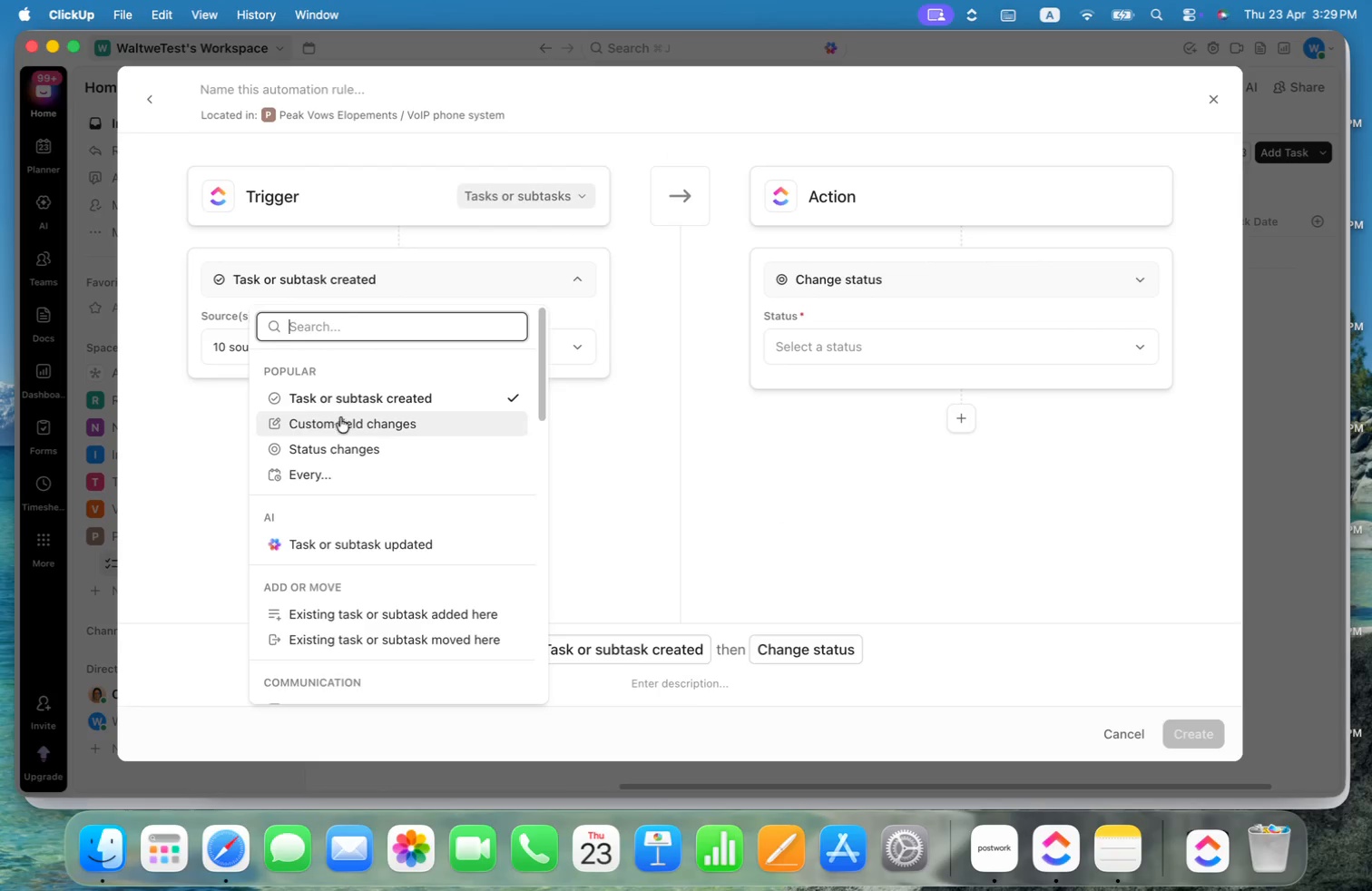 
left_click([357, 455])
 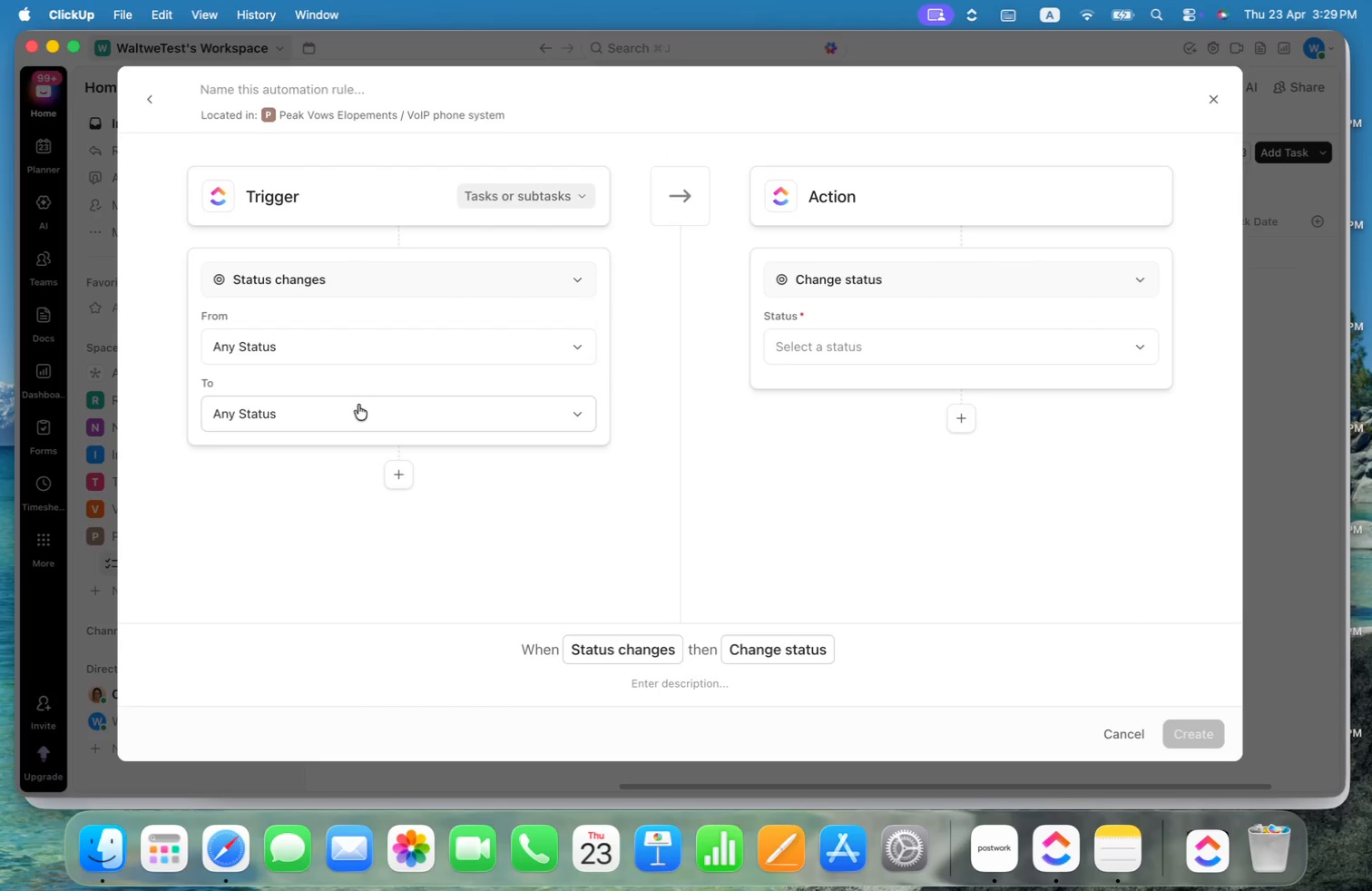 
left_click([351, 408])
 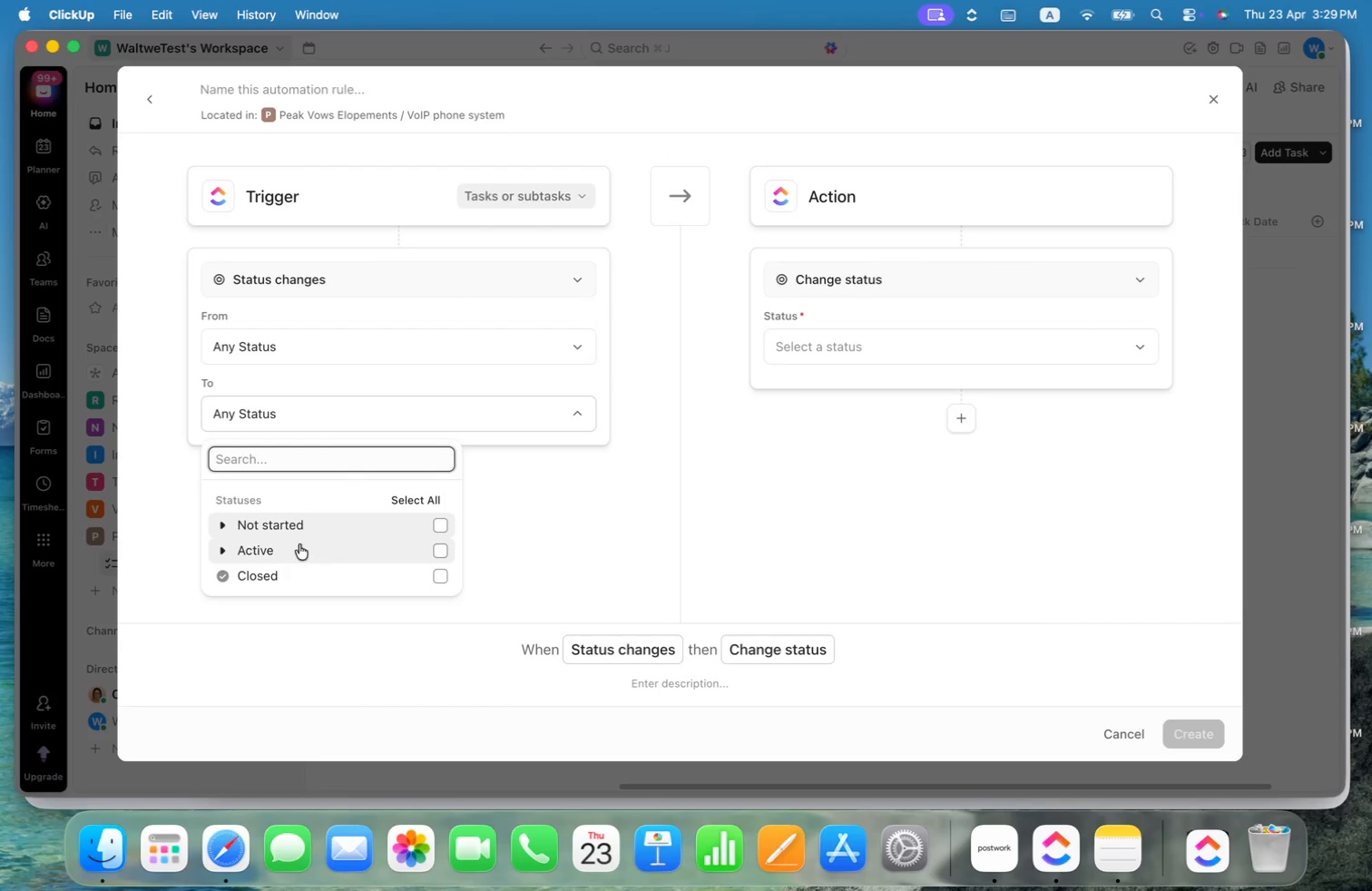 
left_click([214, 545])
 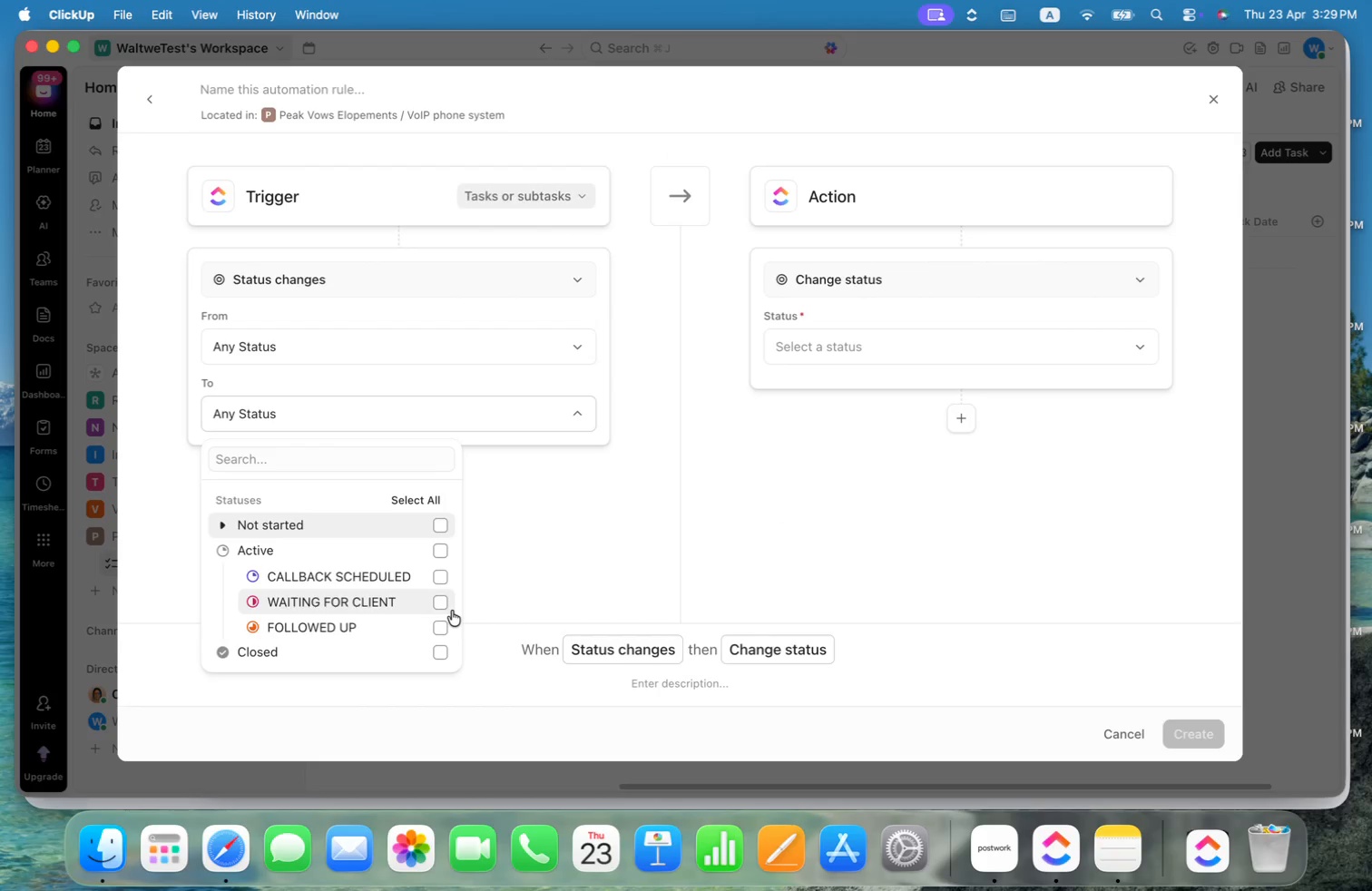 
left_click([442, 602])
 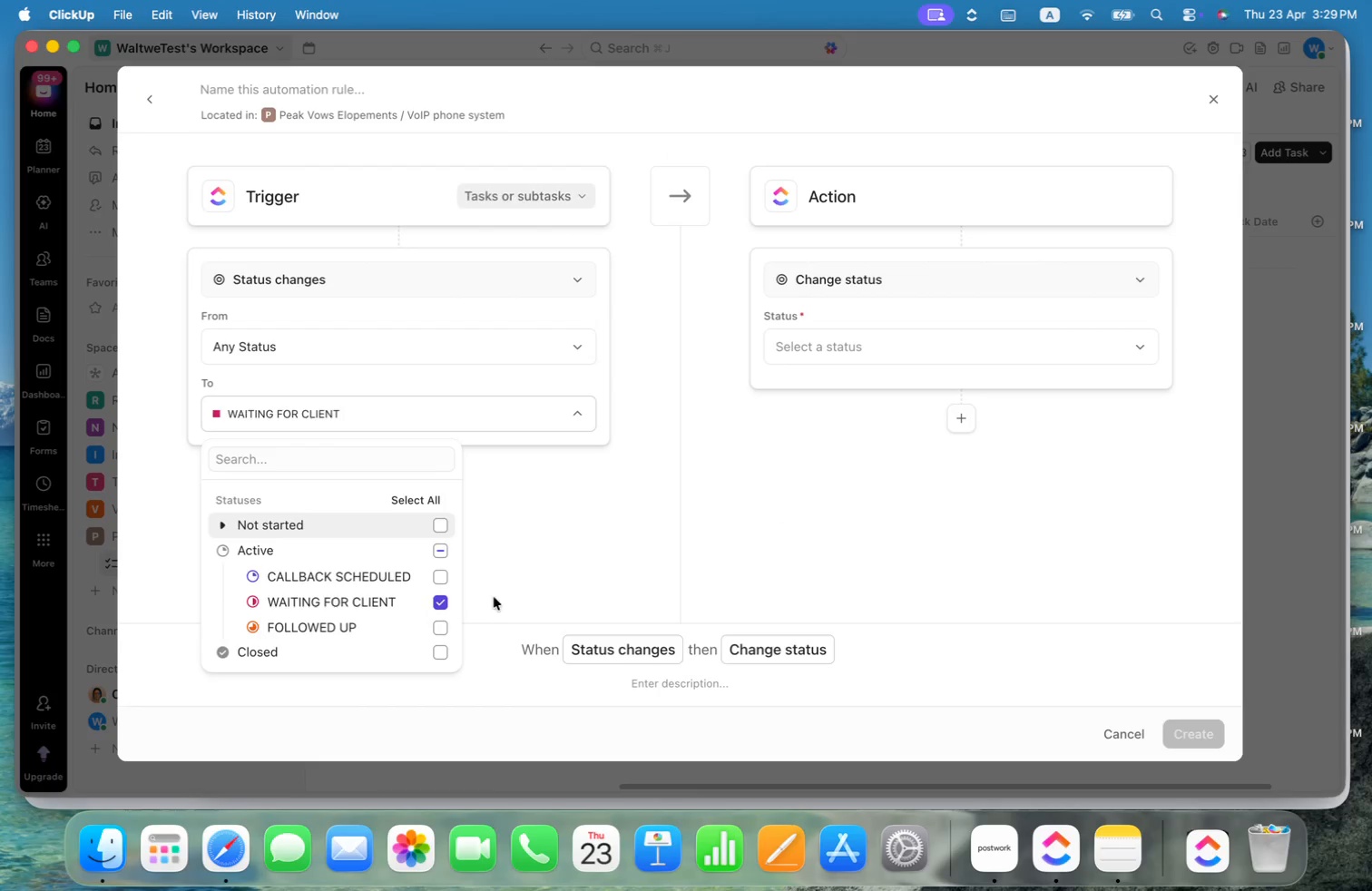 
left_click([769, 538])
 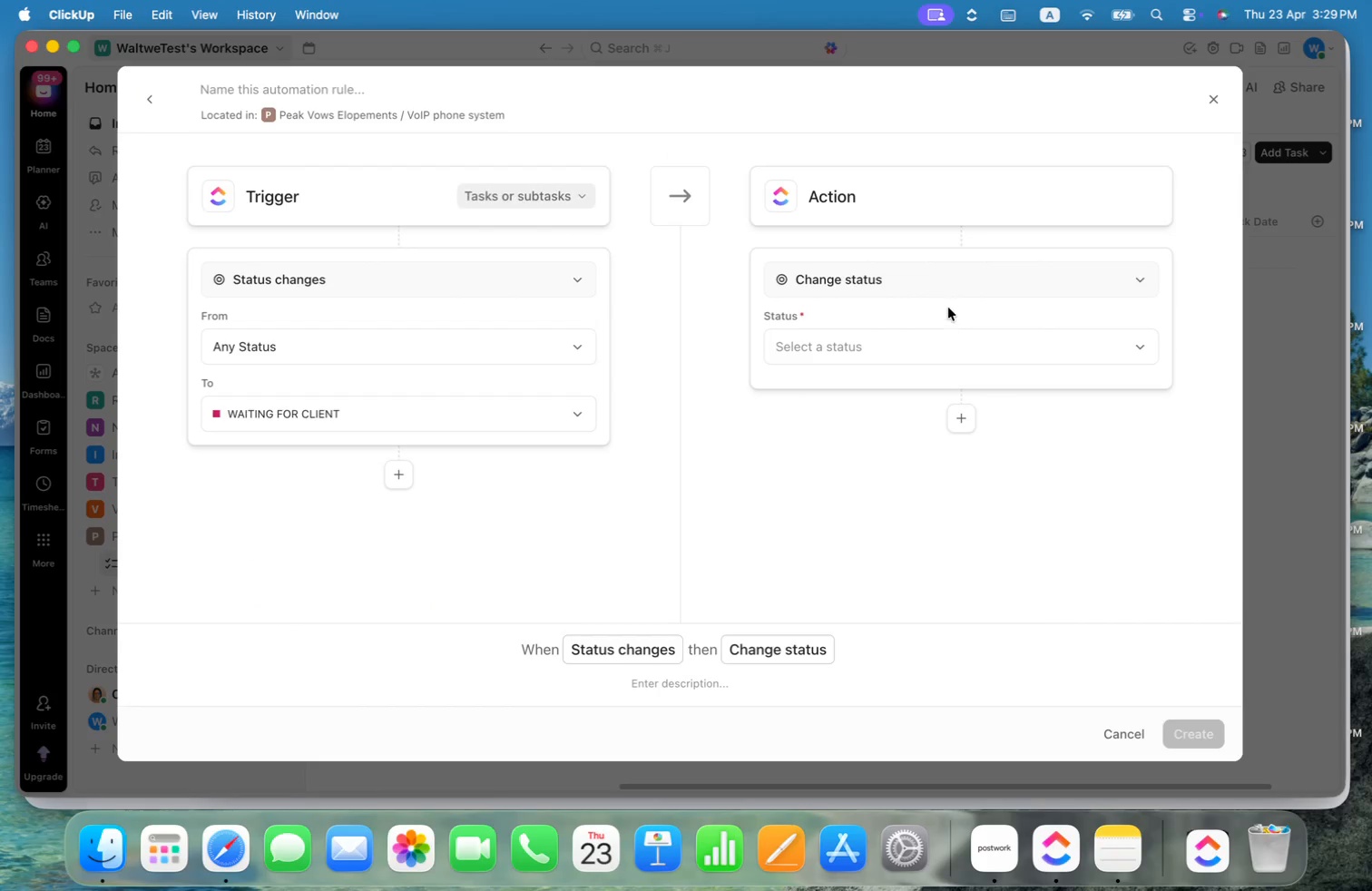 
left_click([955, 289])
 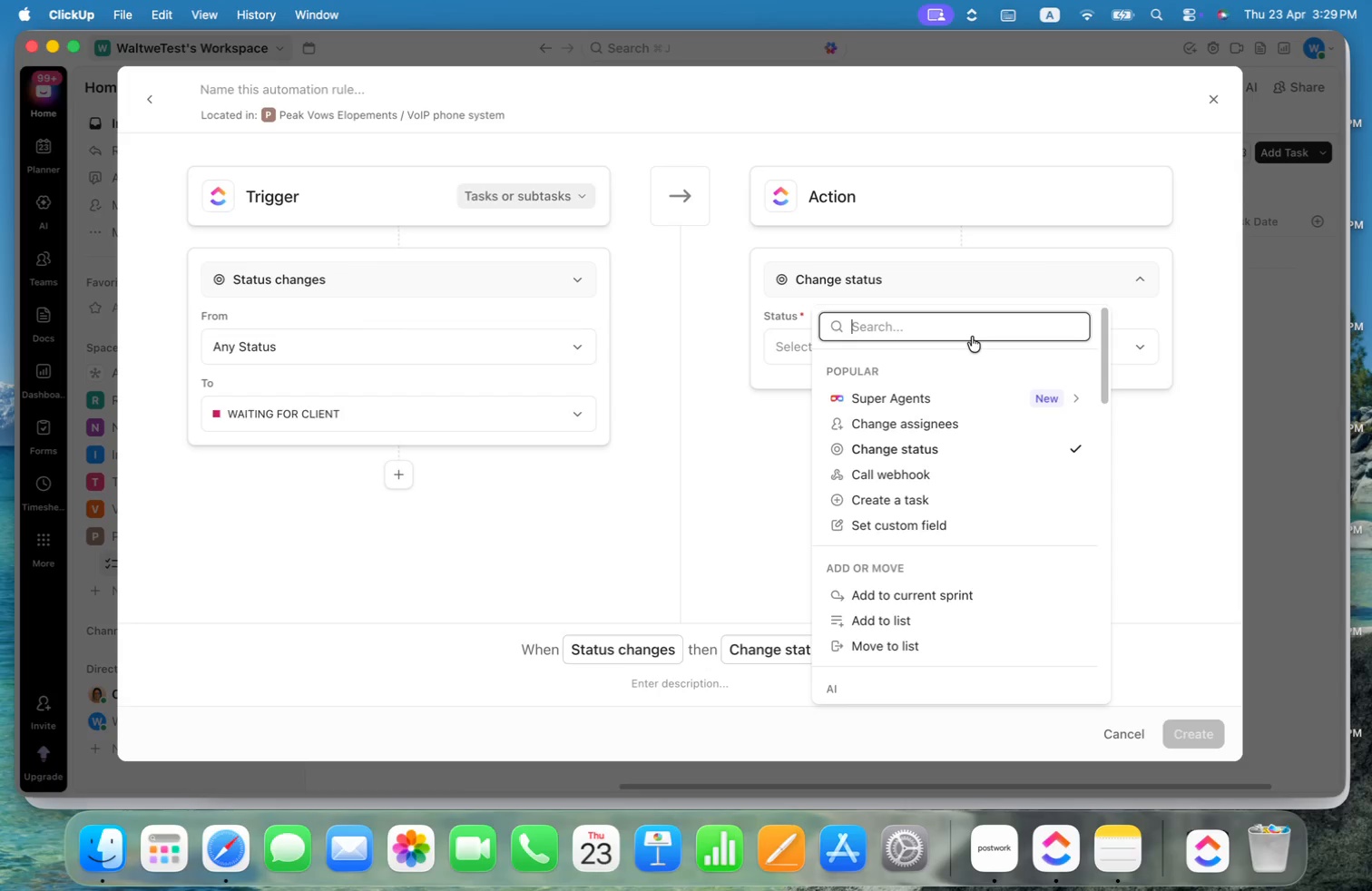 
wait(9.64)
 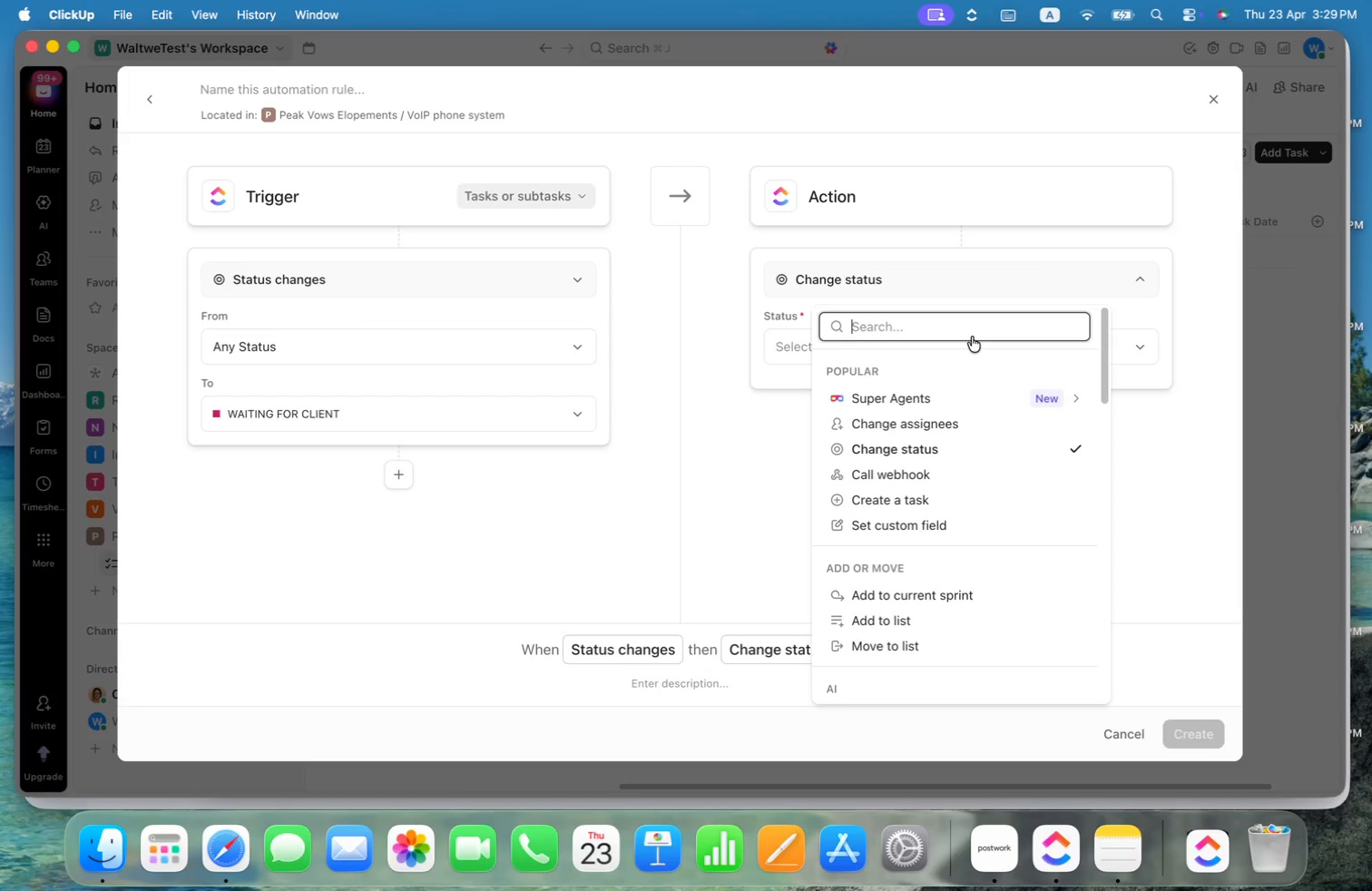 
type(sub)
 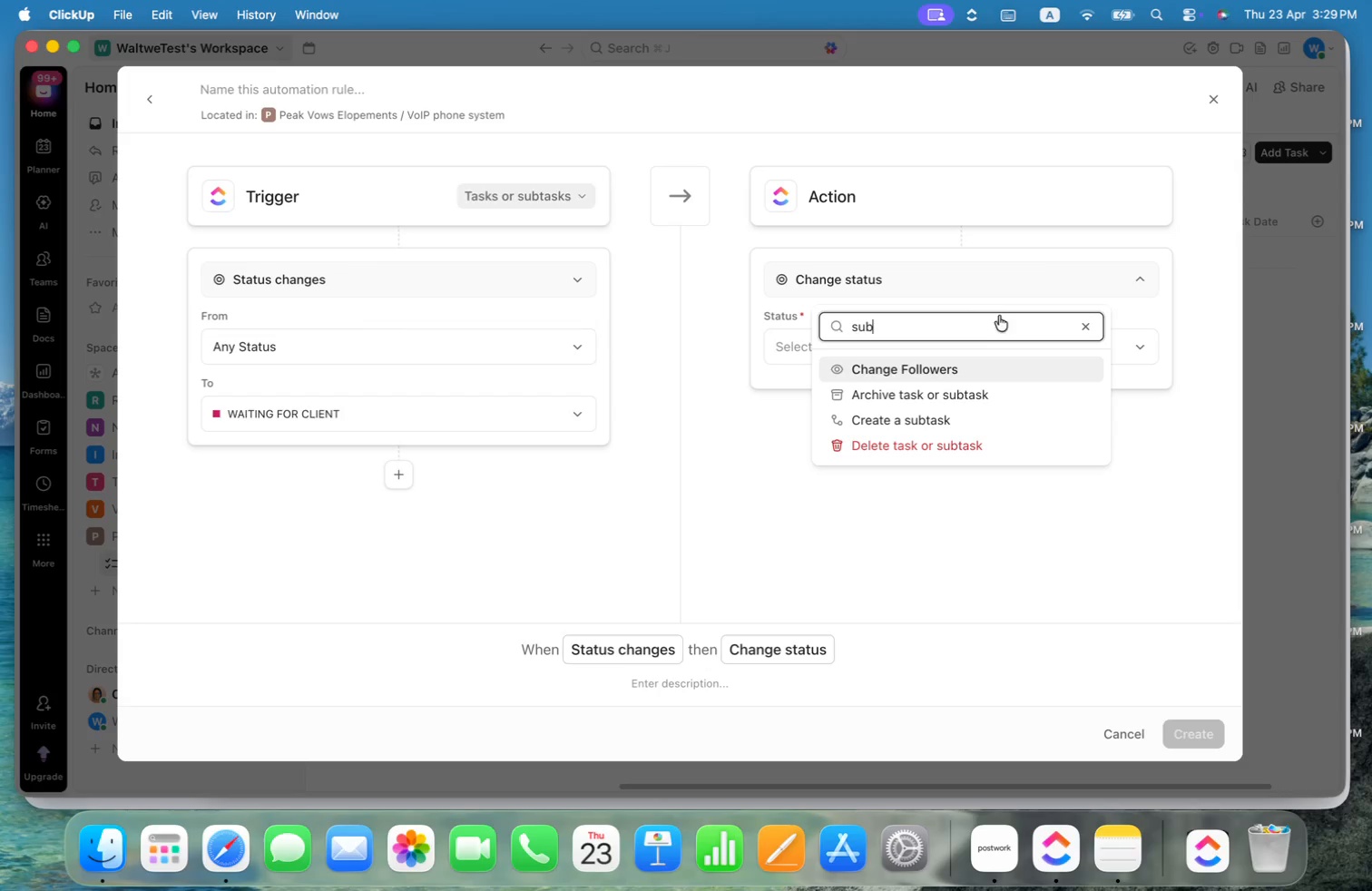 
left_click_drag(start_coordinate=[986, 318], to_coordinate=[848, 317])
 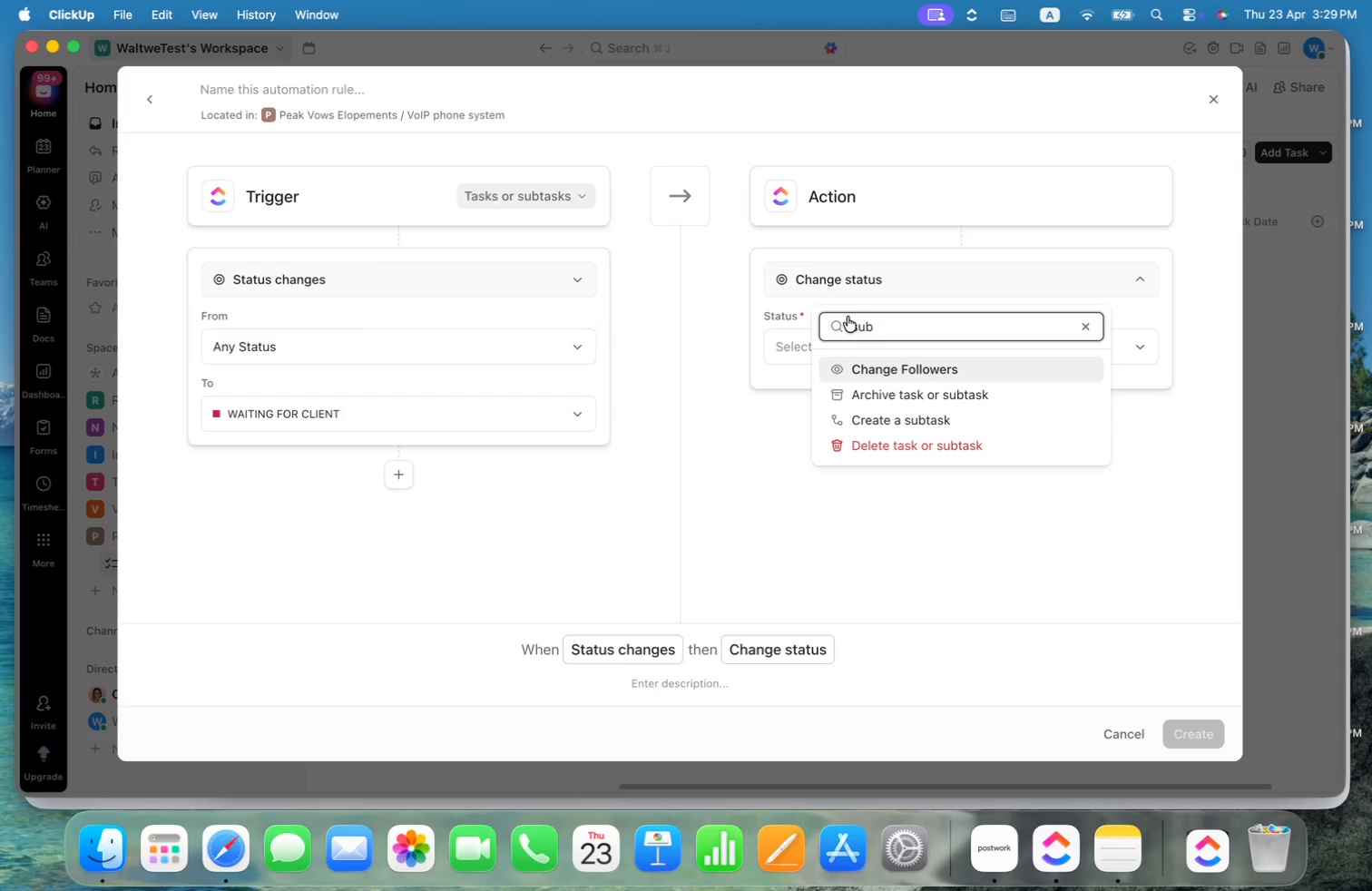 
type(com)
key(Backspace)
key(Backspace)
key(Backspace)
key(Backspace)
key(Backspace)
key(Backspace)
type(c)
key(Backspace)
type(che)
key(Backspace)
key(Backspace)
type(rea)
 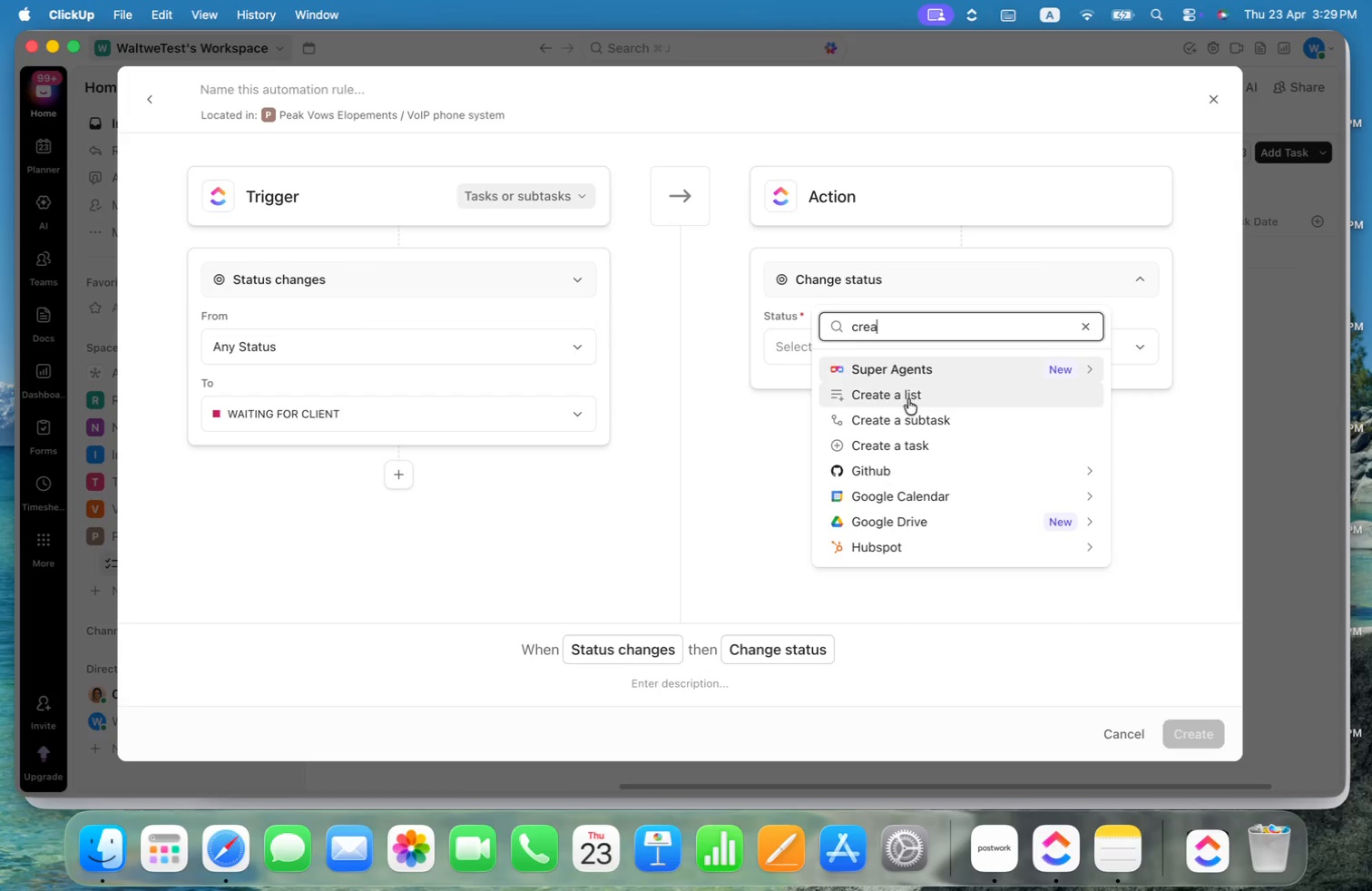 
wait(5.34)
 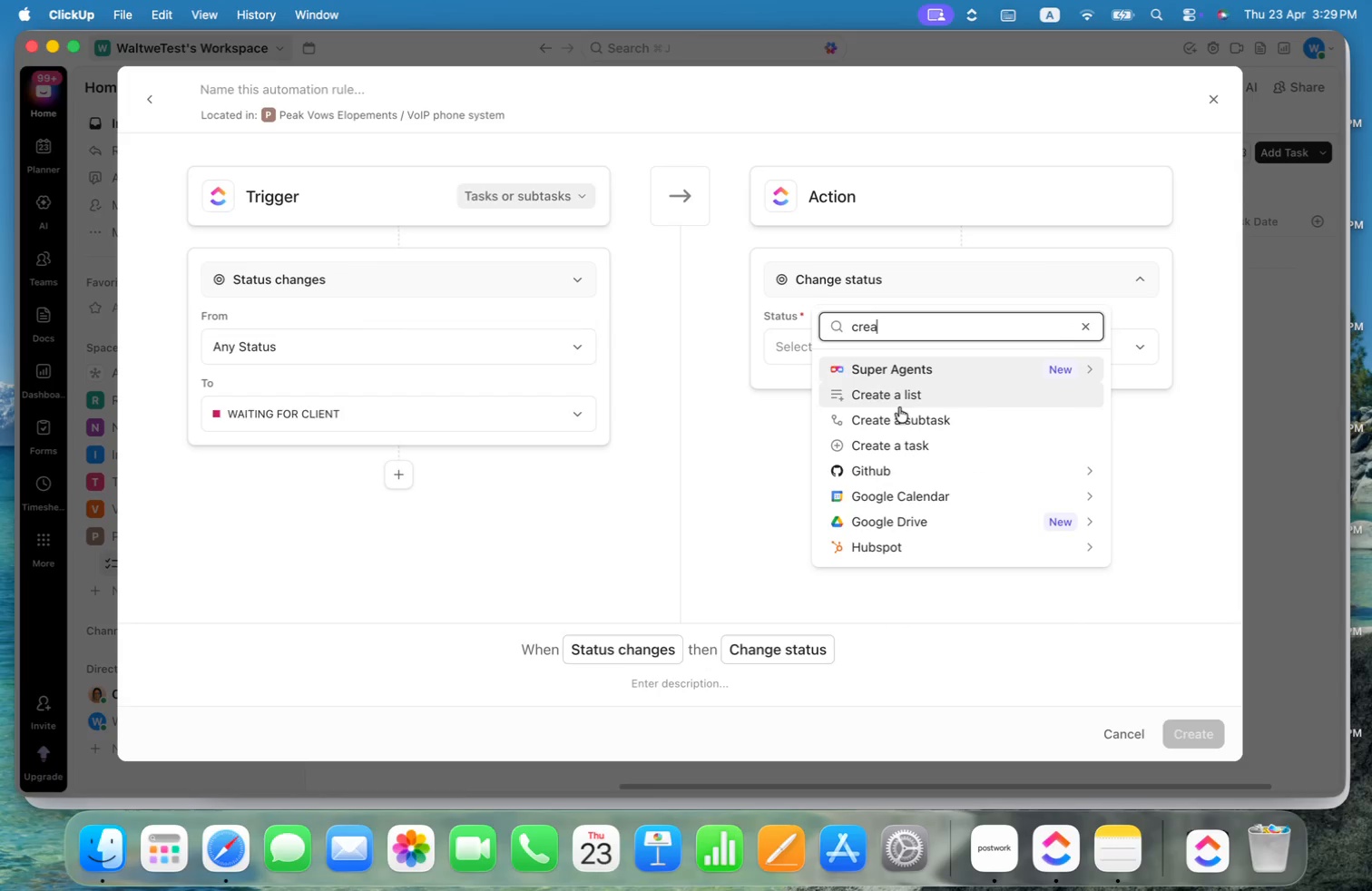 
left_click([908, 399])
 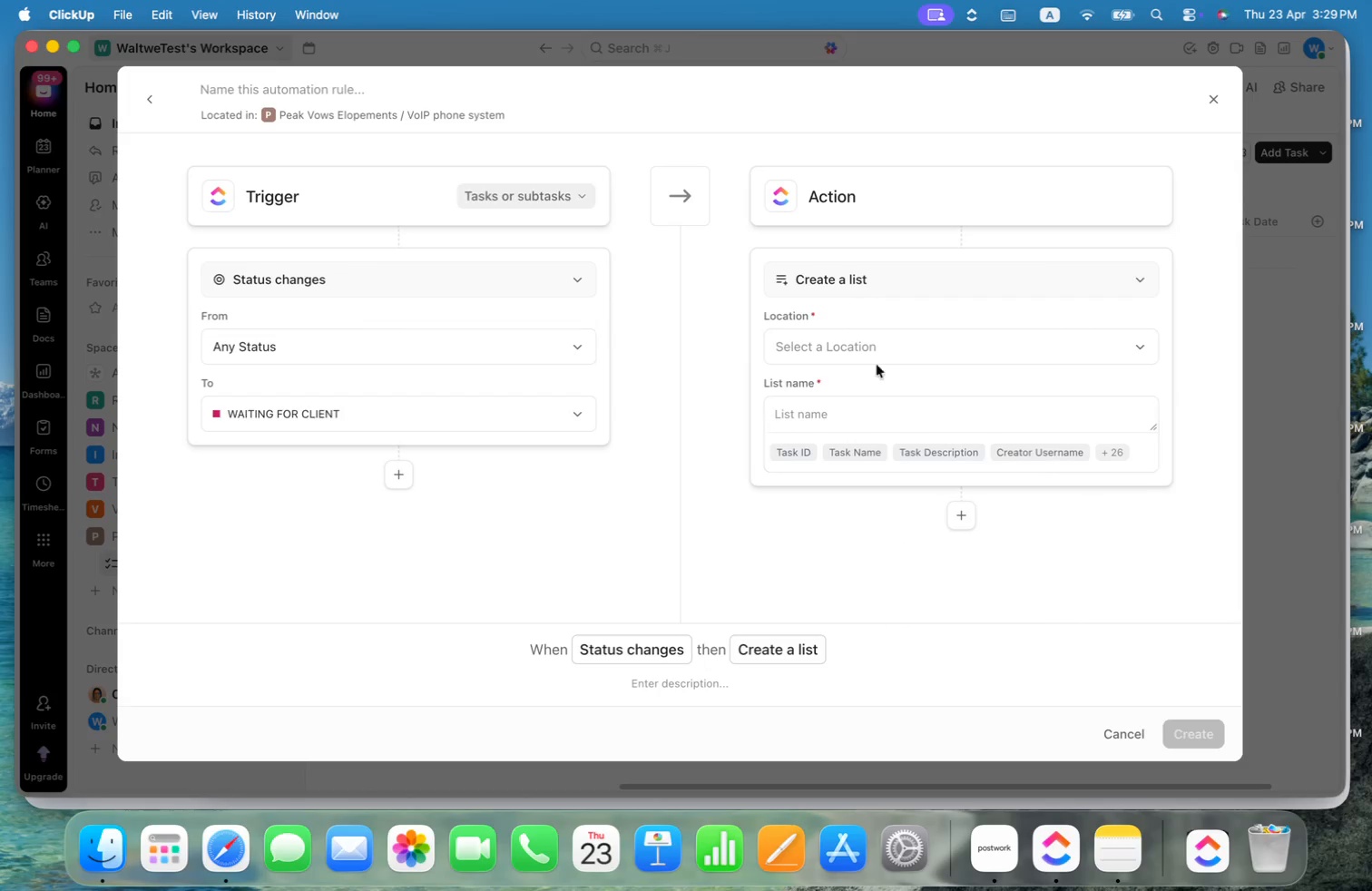 
left_click([941, 342])
 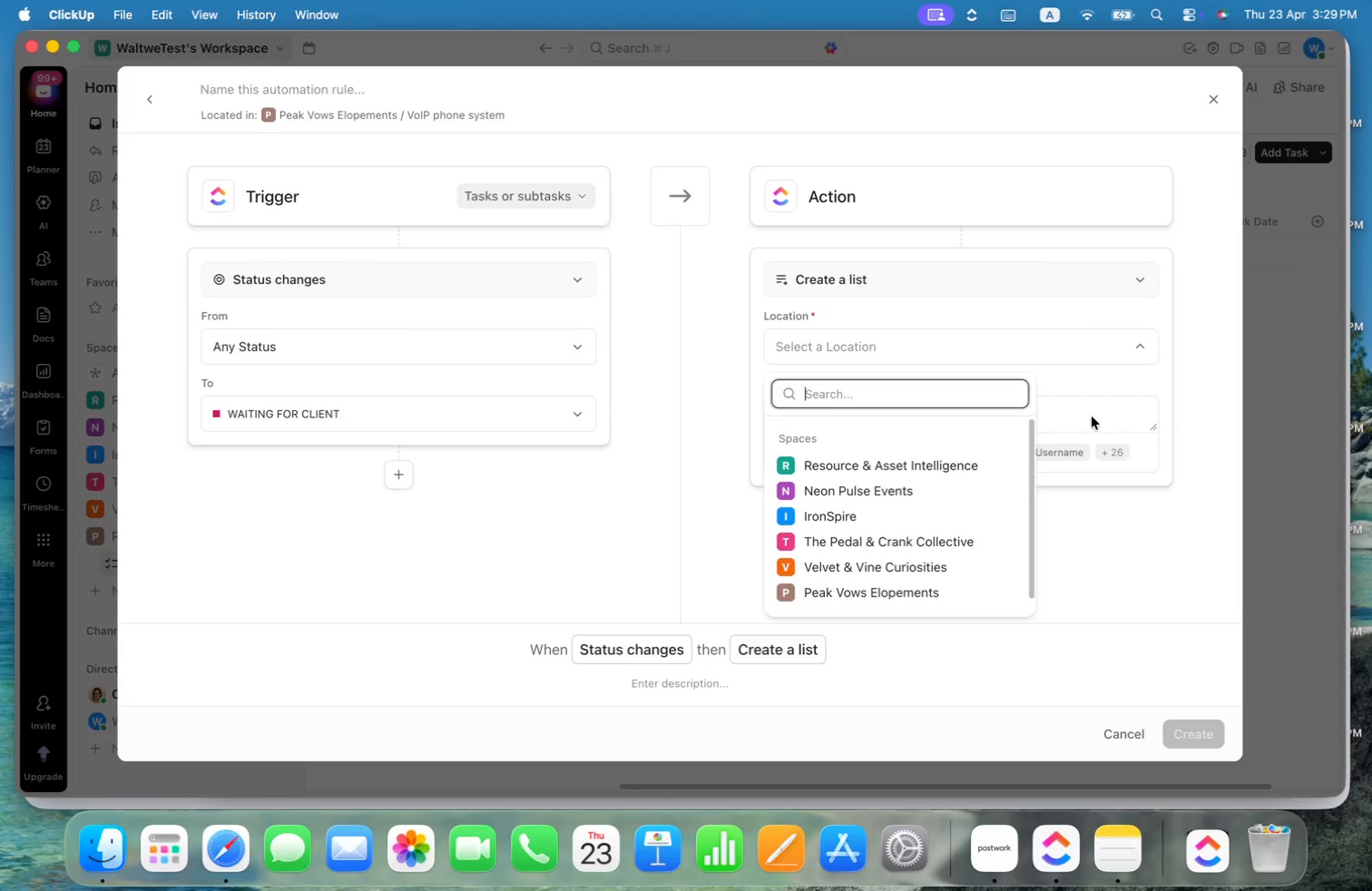 
left_click([788, 595])
 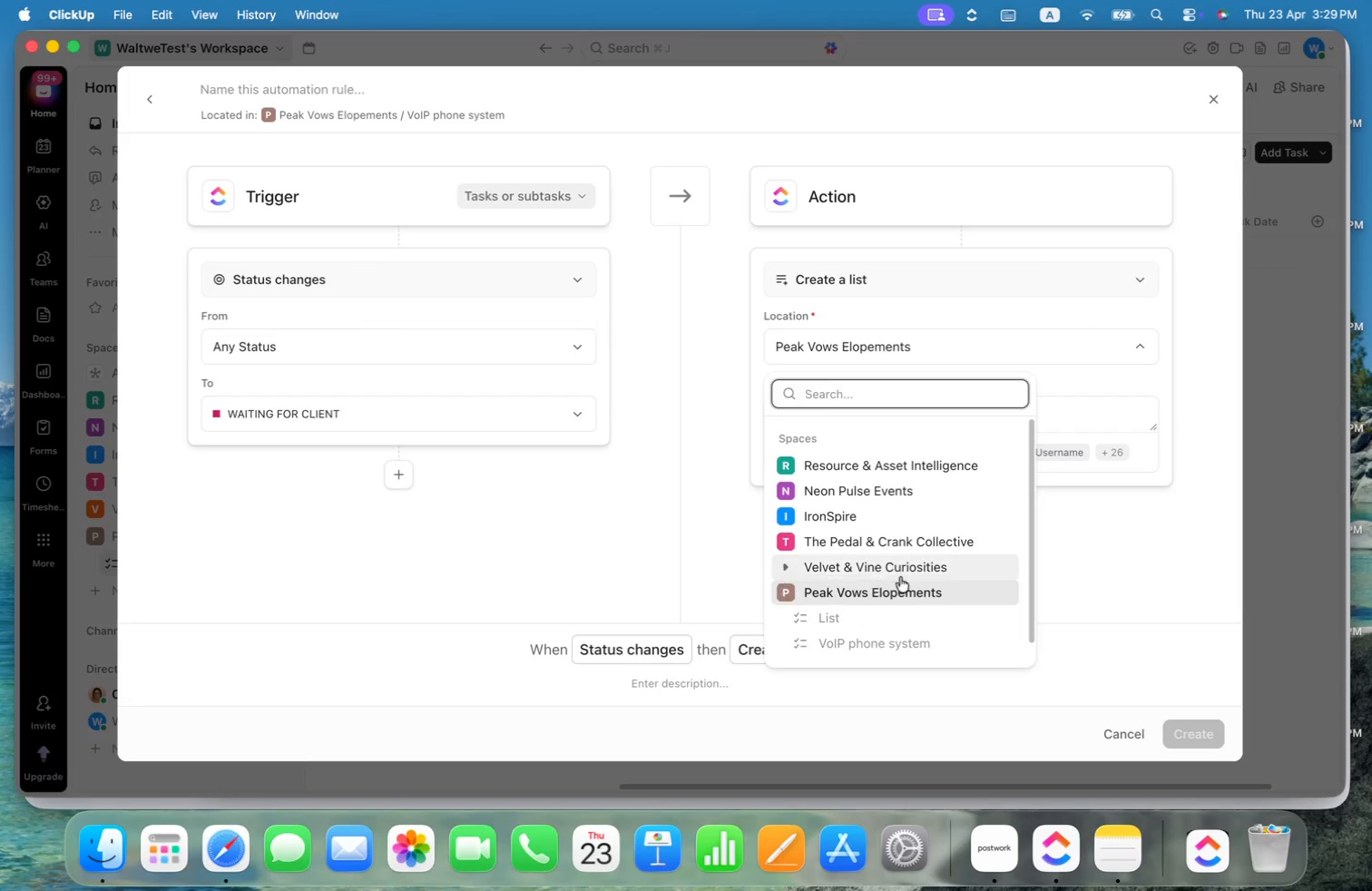 
scroll: coordinate [914, 571], scroll_direction: down, amount: 15.0
 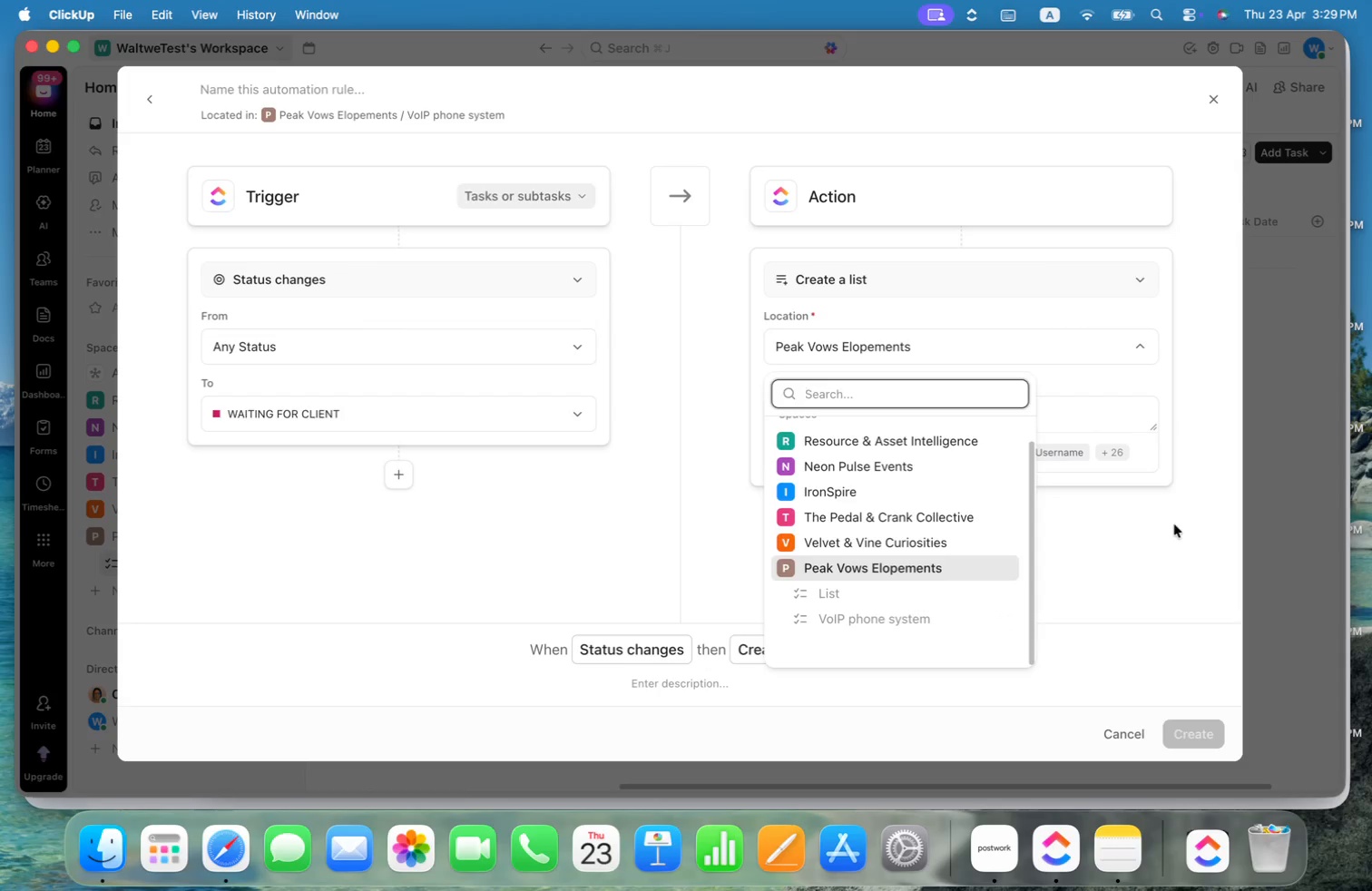 
left_click([1231, 410])
 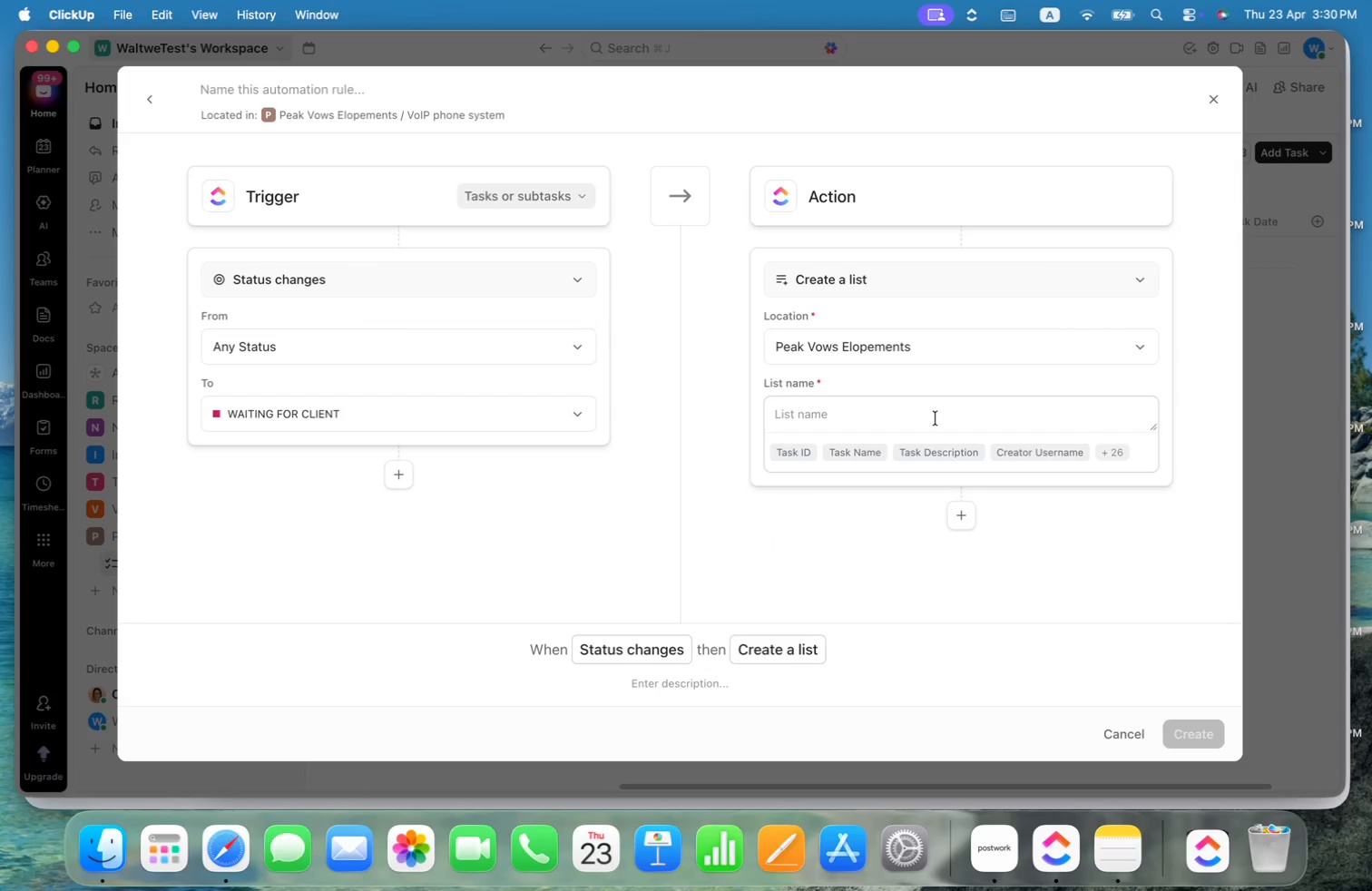 
wait(10.46)
 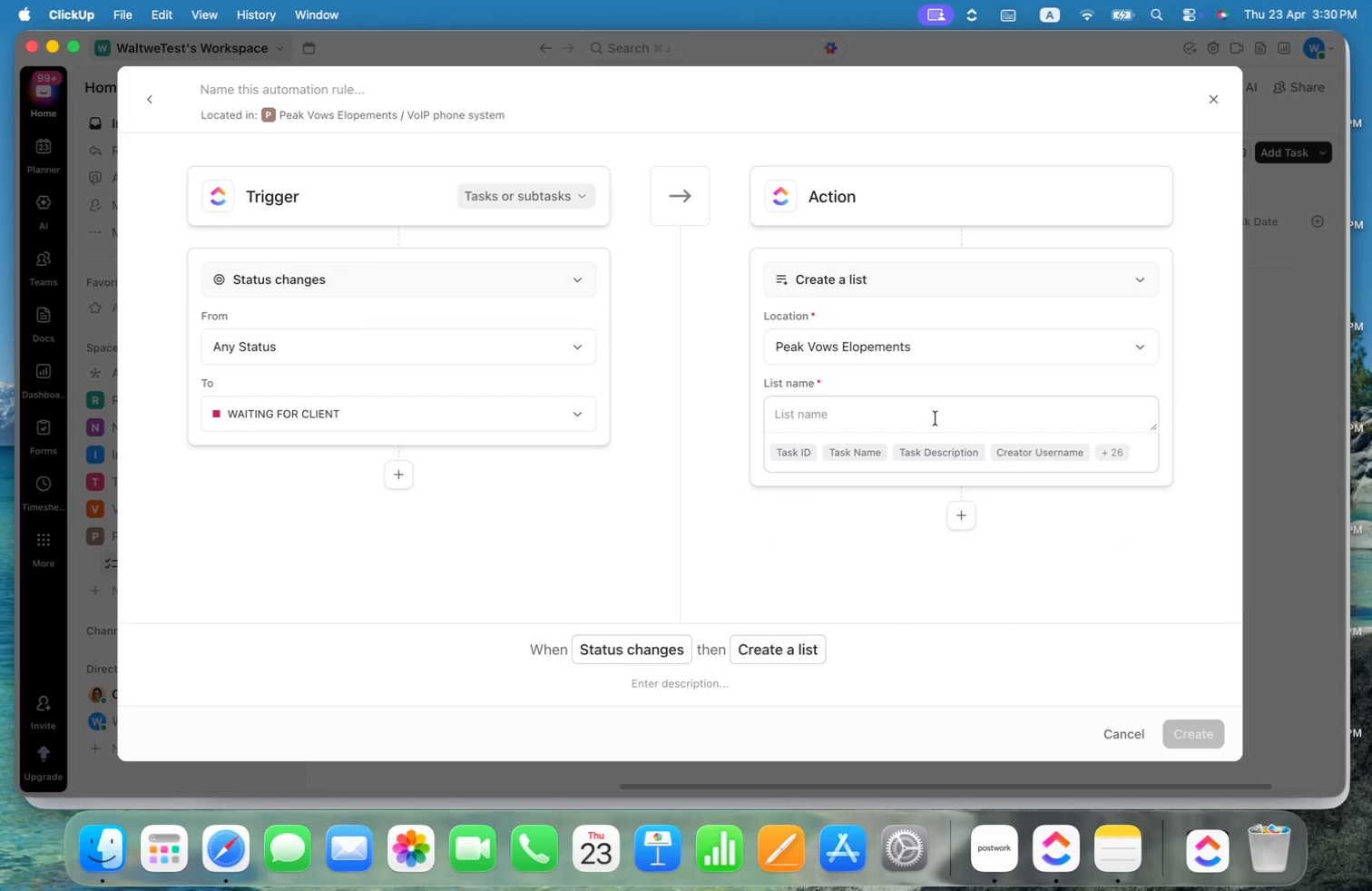 
left_click([1140, 279])
 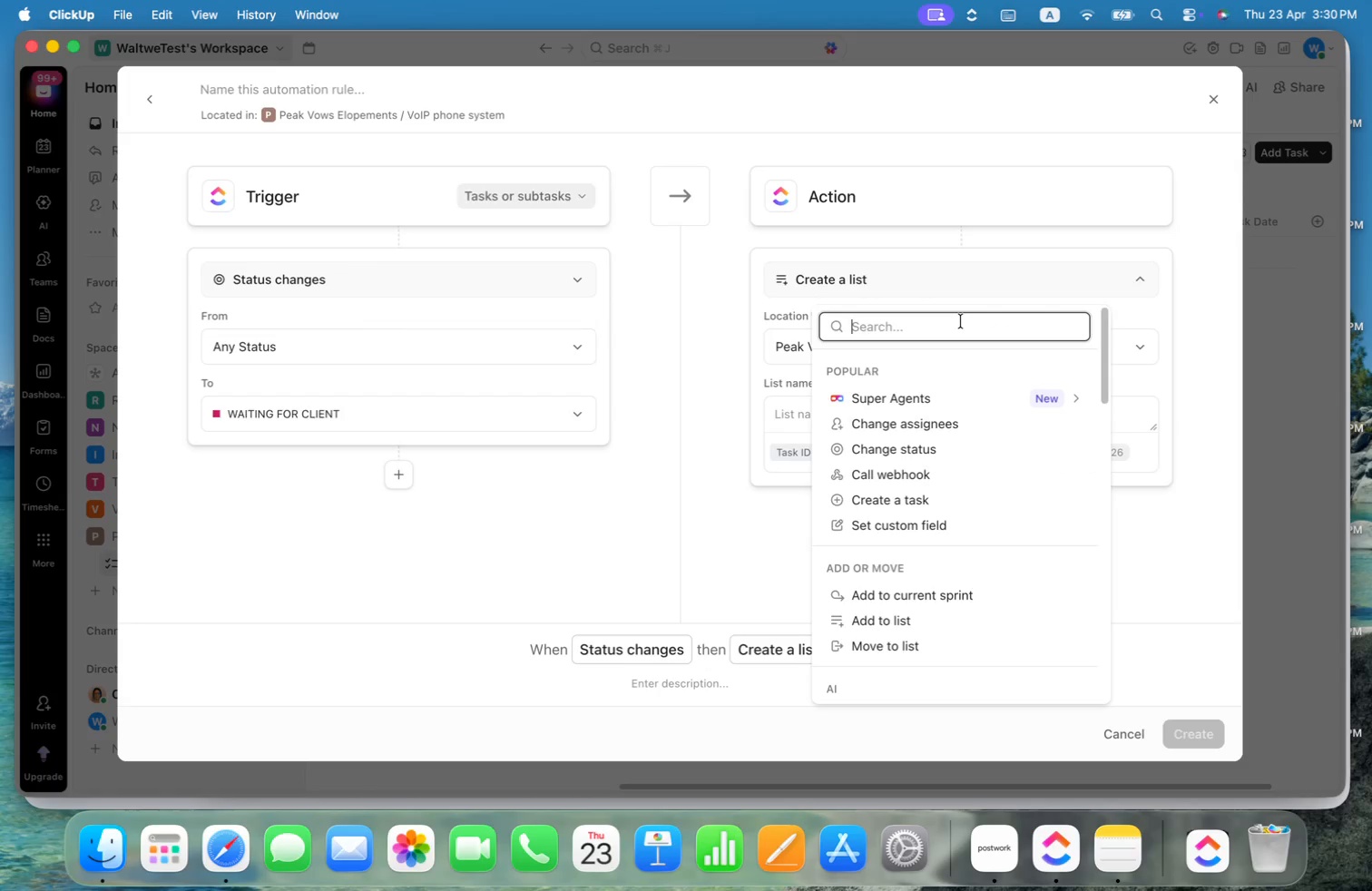 
type(check)
 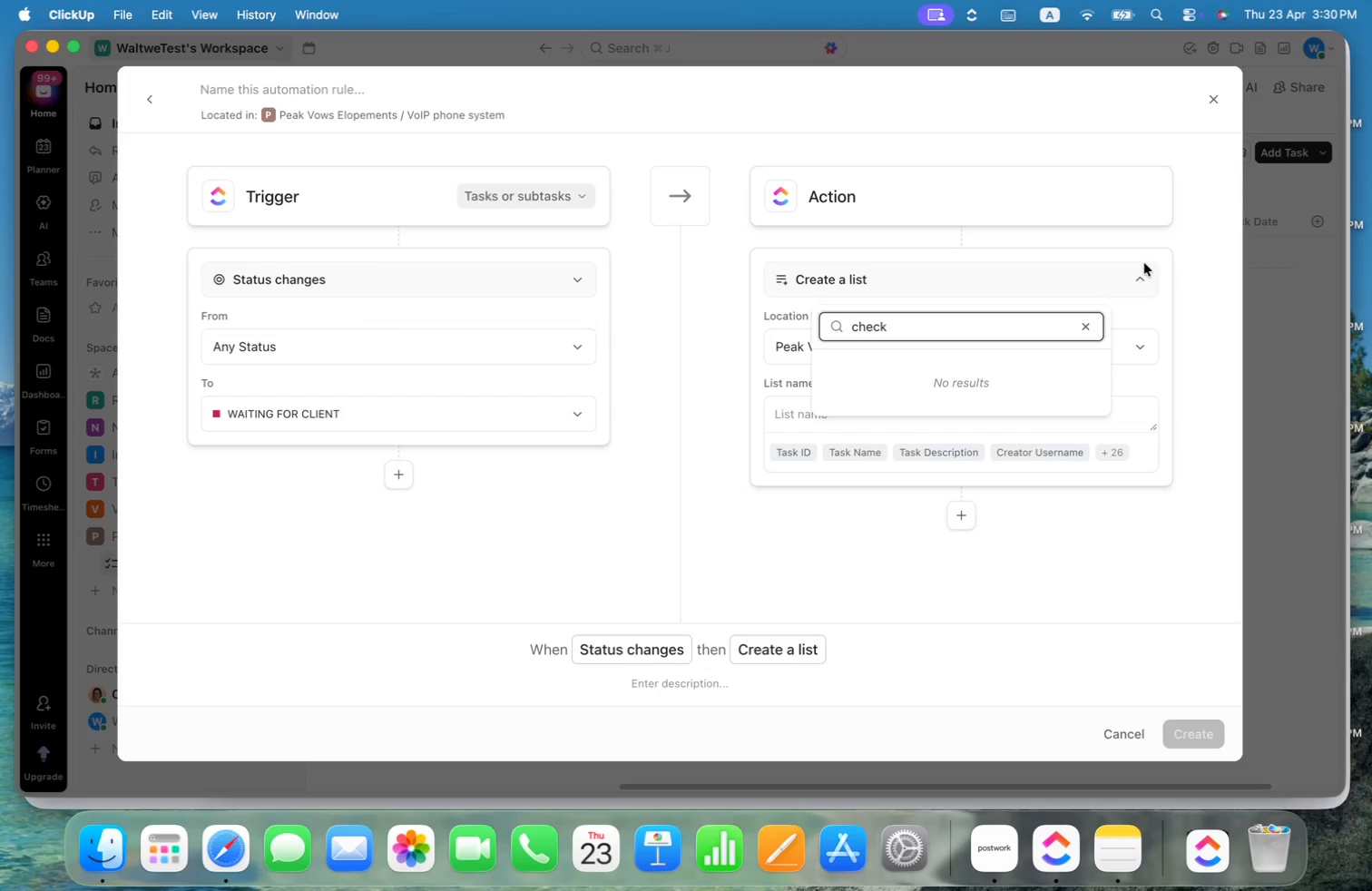 
double_click([1097, 278])
 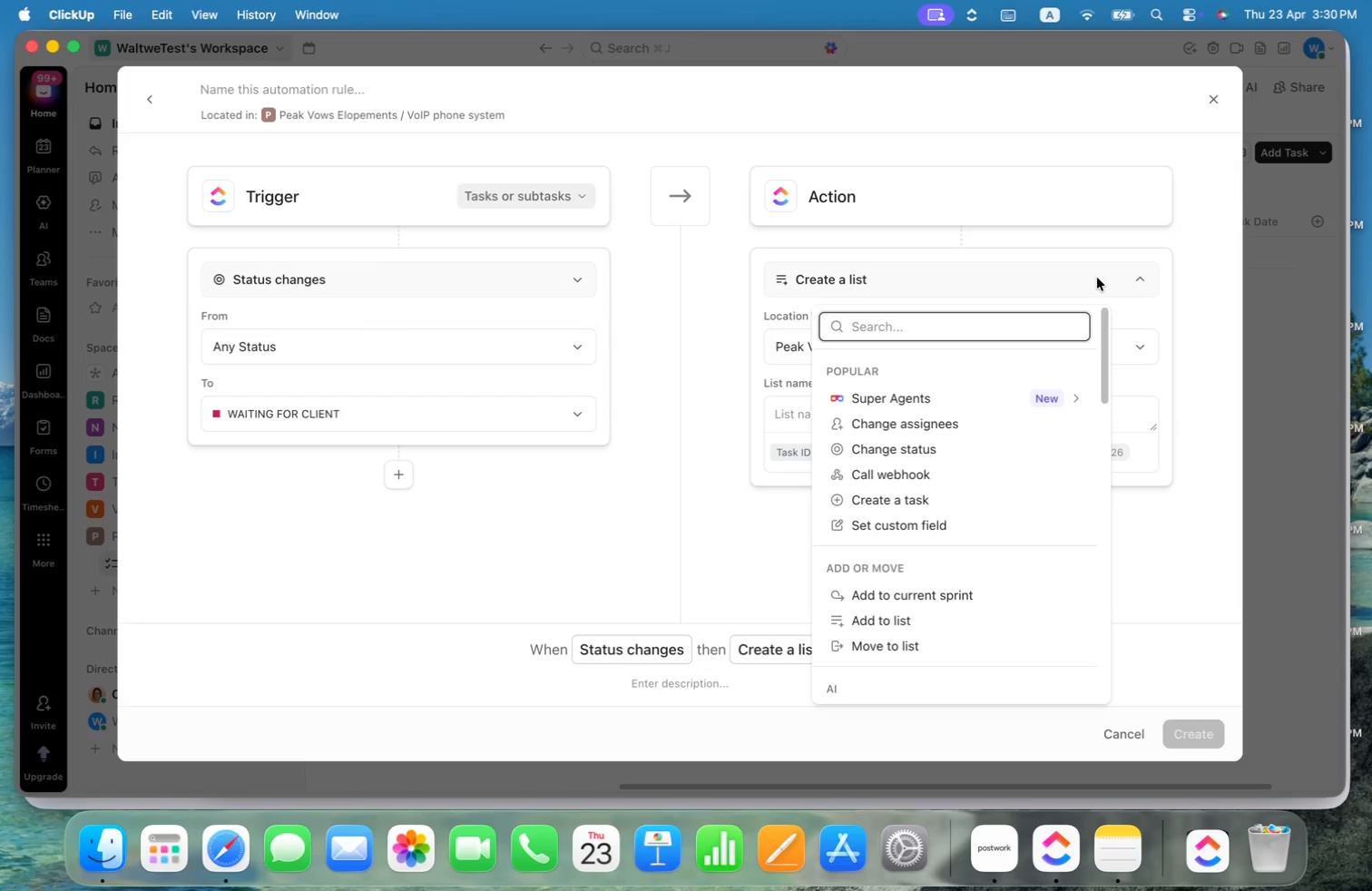 
type(che)
key(Backspace)
key(Backspace)
key(Backspace)
 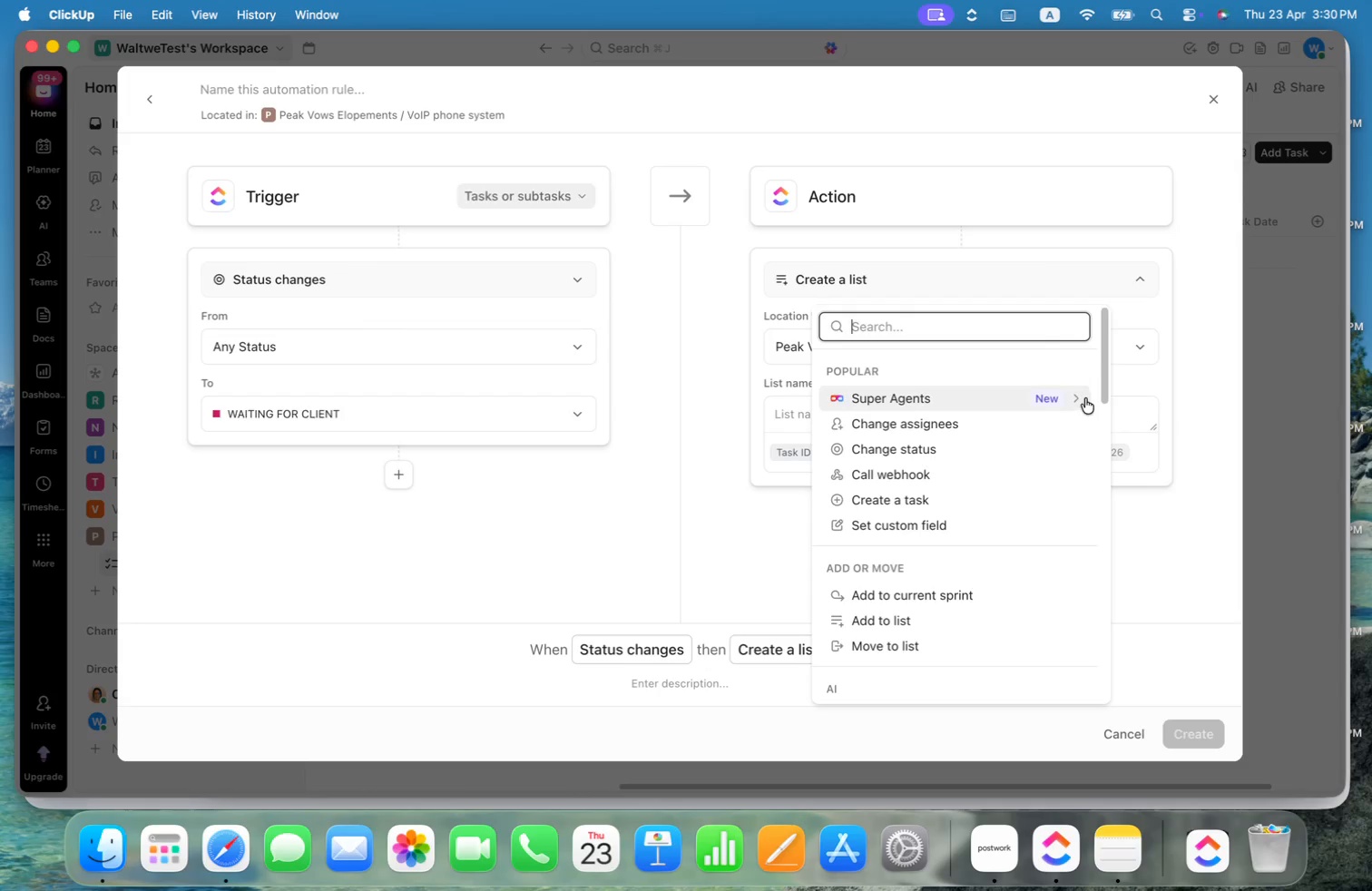 
left_click_drag(start_coordinate=[1104, 375], to_coordinate=[1100, 422])
 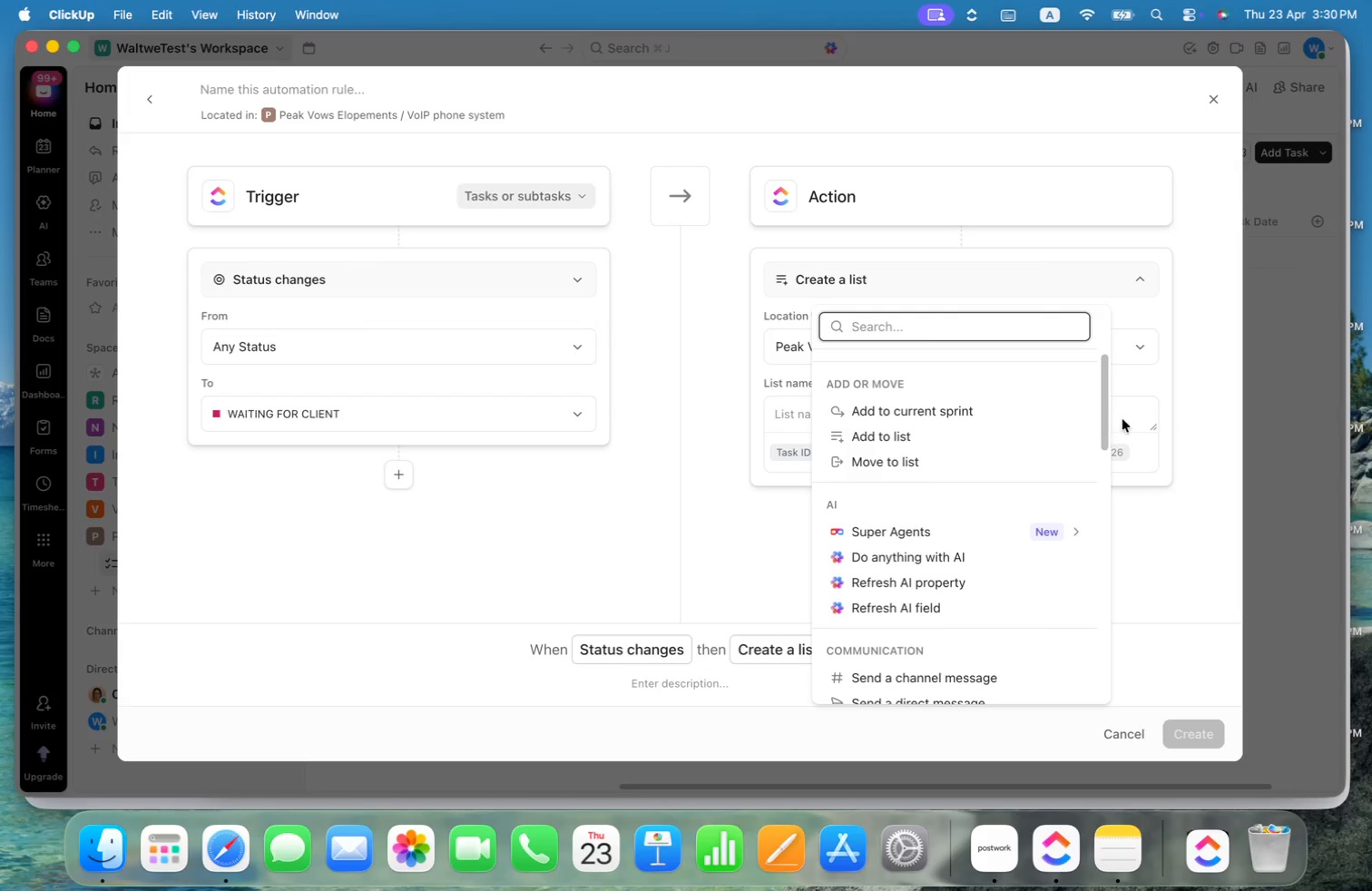 
left_click_drag(start_coordinate=[1106, 399], to_coordinate=[1113, 455])
 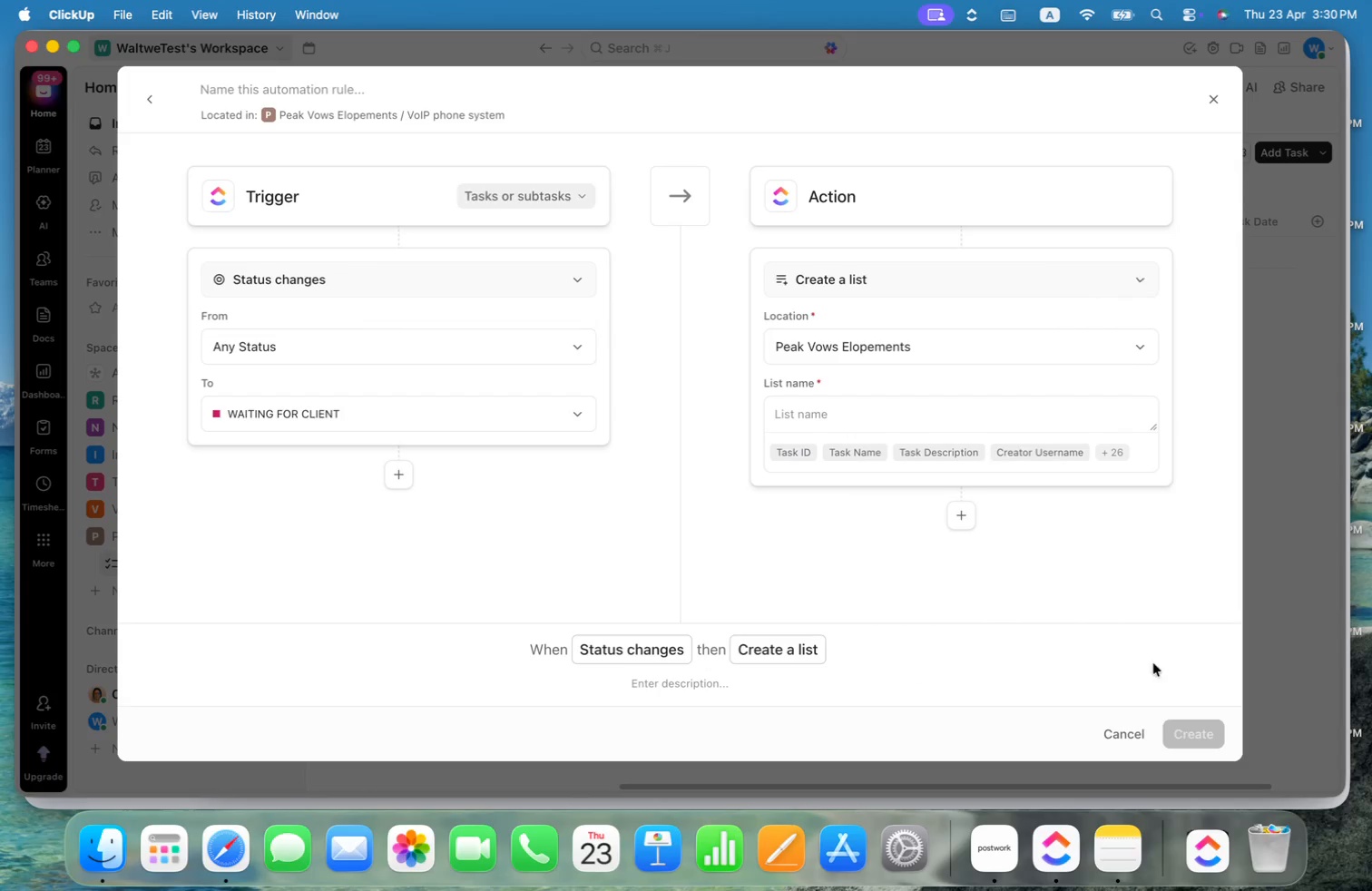 
left_click([1110, 721])
 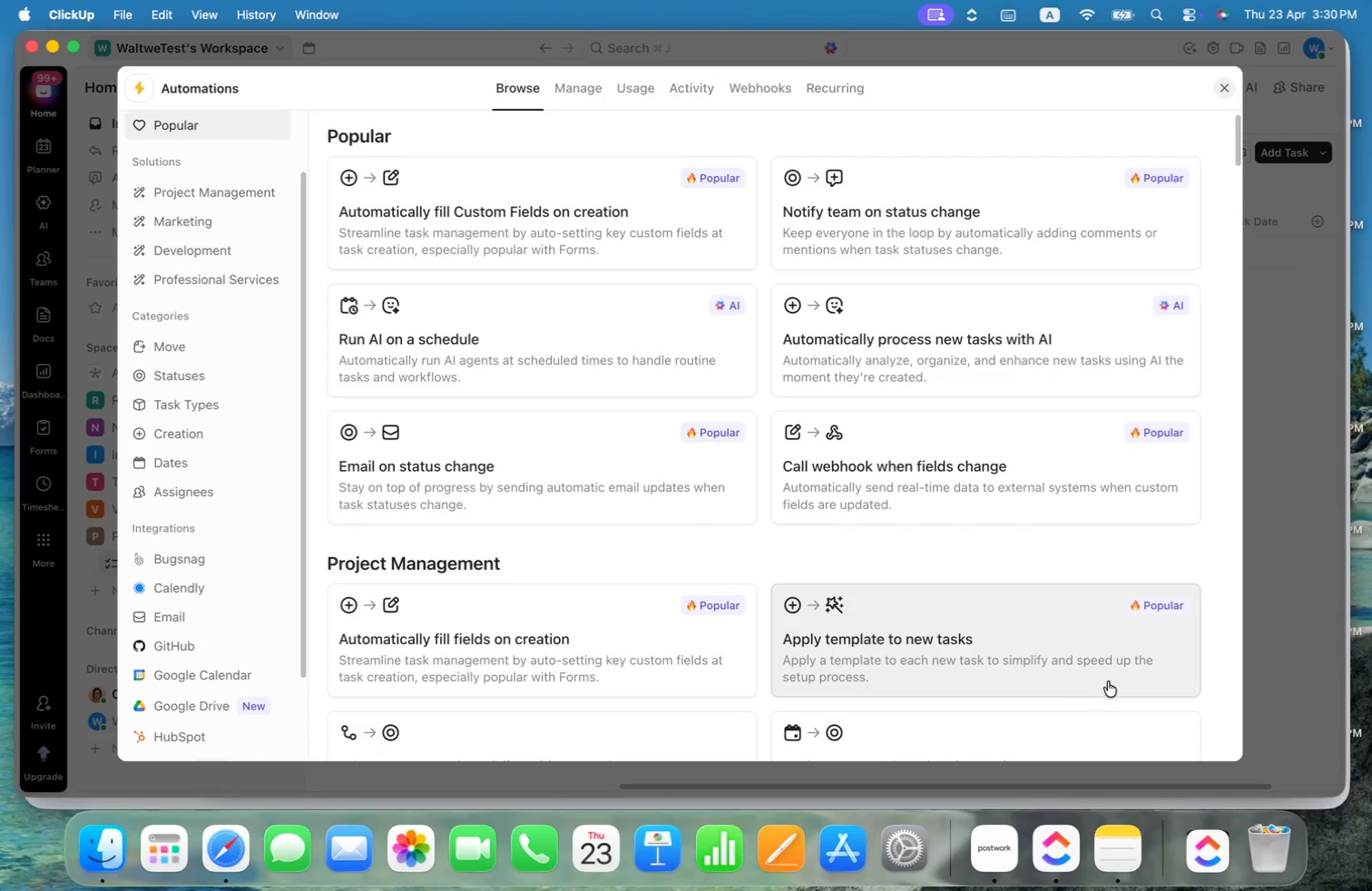 
key(Meta+CommandLeft)
 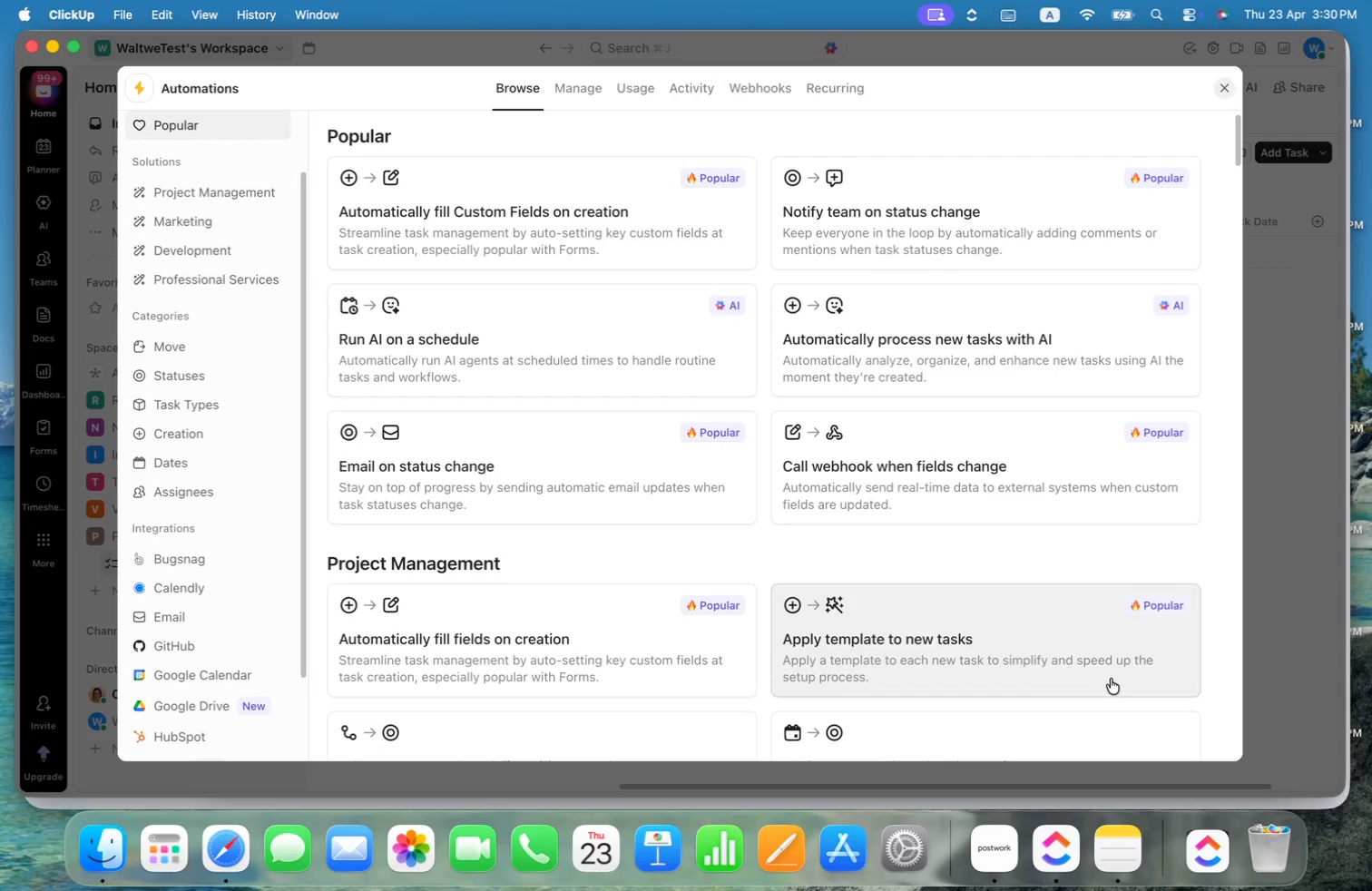 
key(Meta+Tab)
 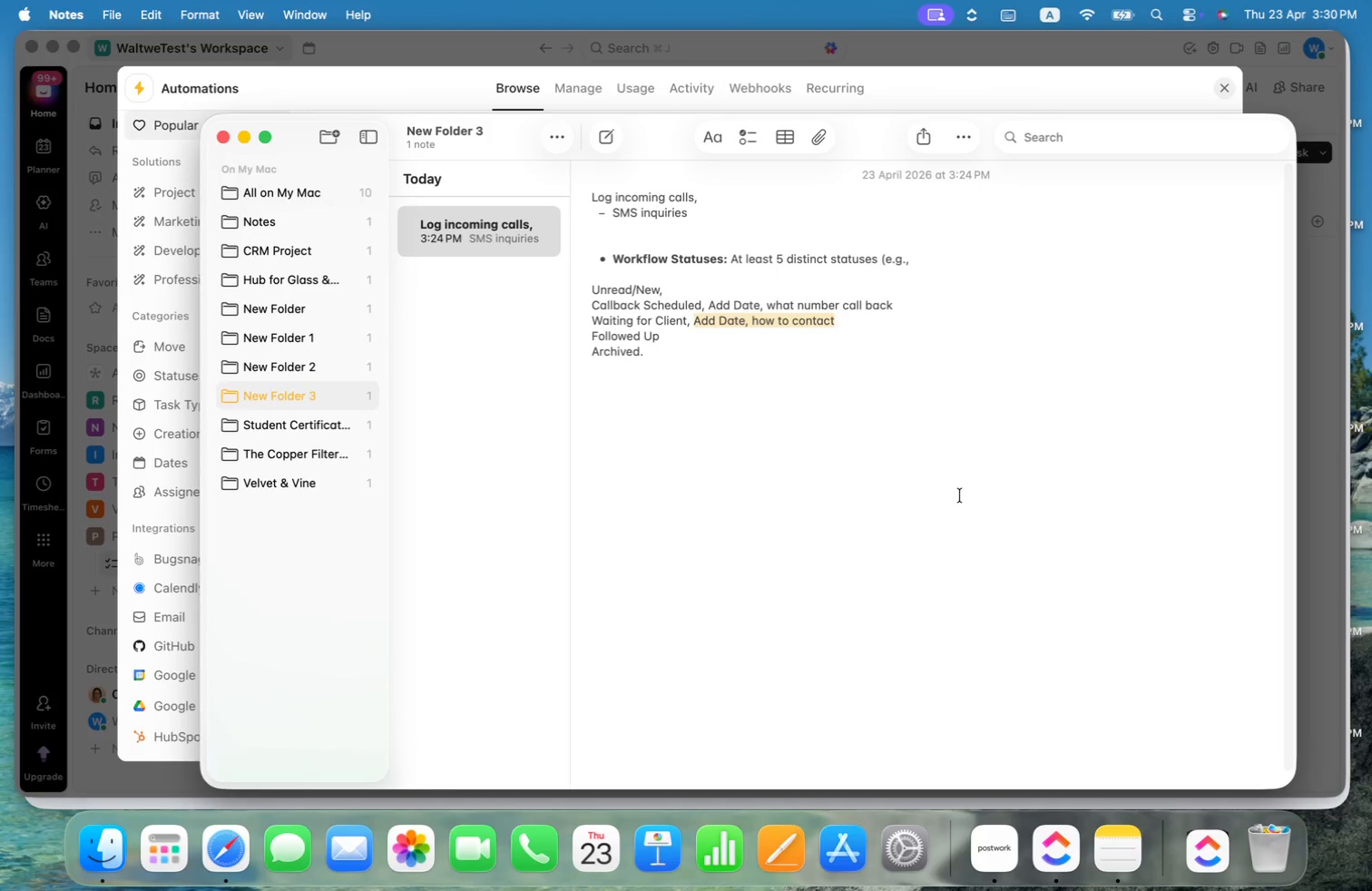 
key(Meta+CommandLeft)
 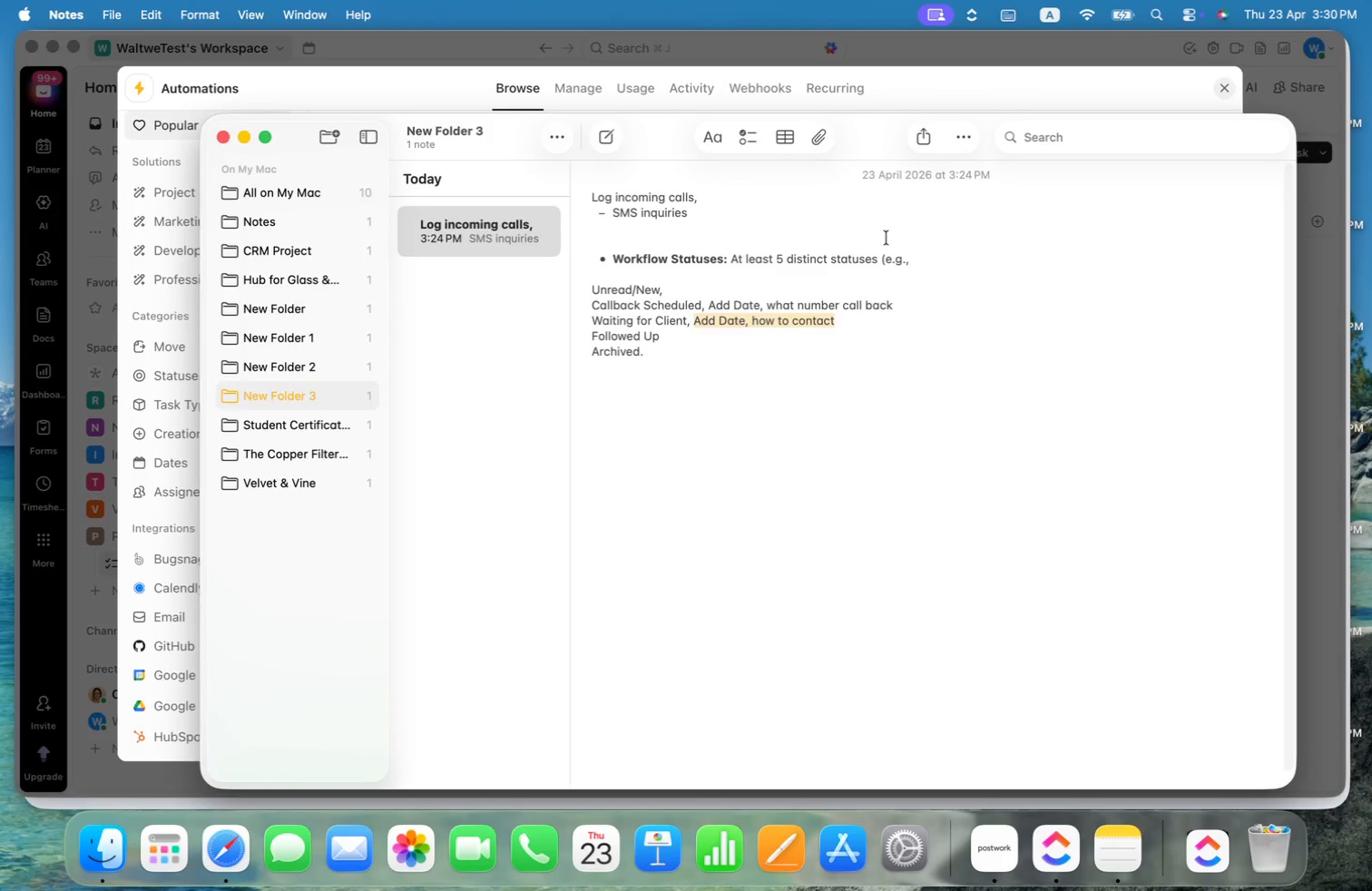 
key(Meta+Tab)
 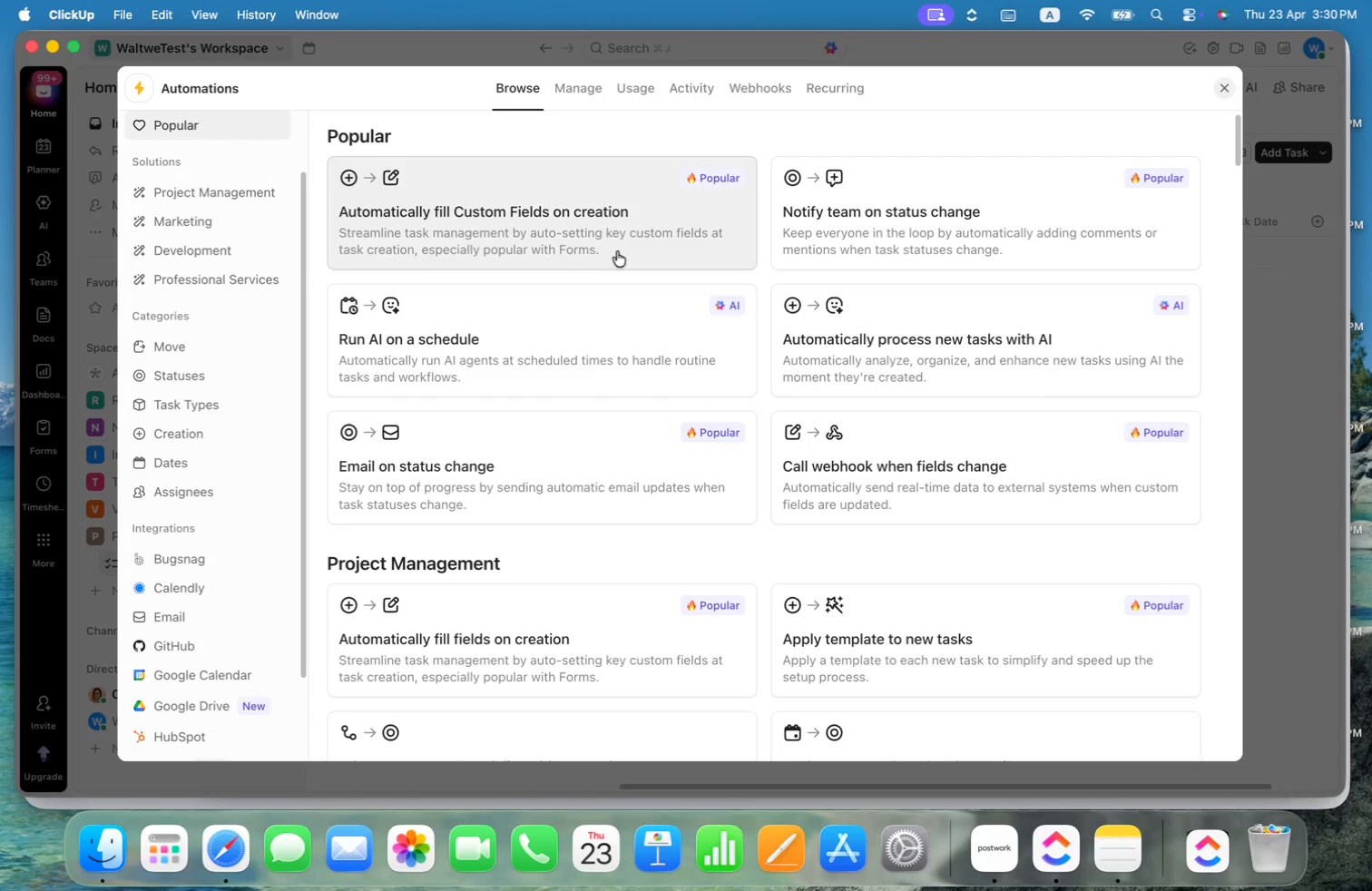 
key(Meta+CommandLeft)
 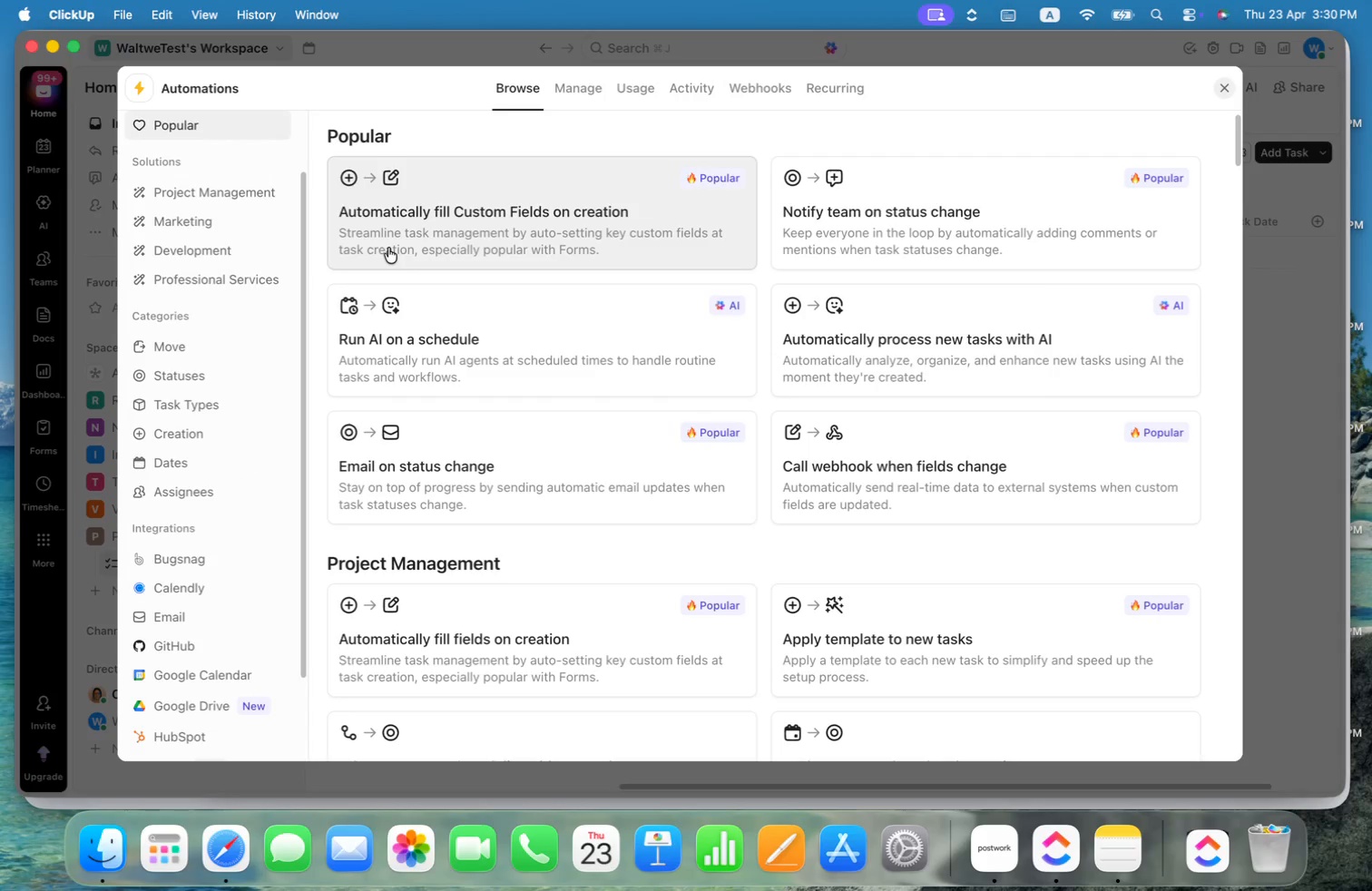 
key(Meta+Tab)
 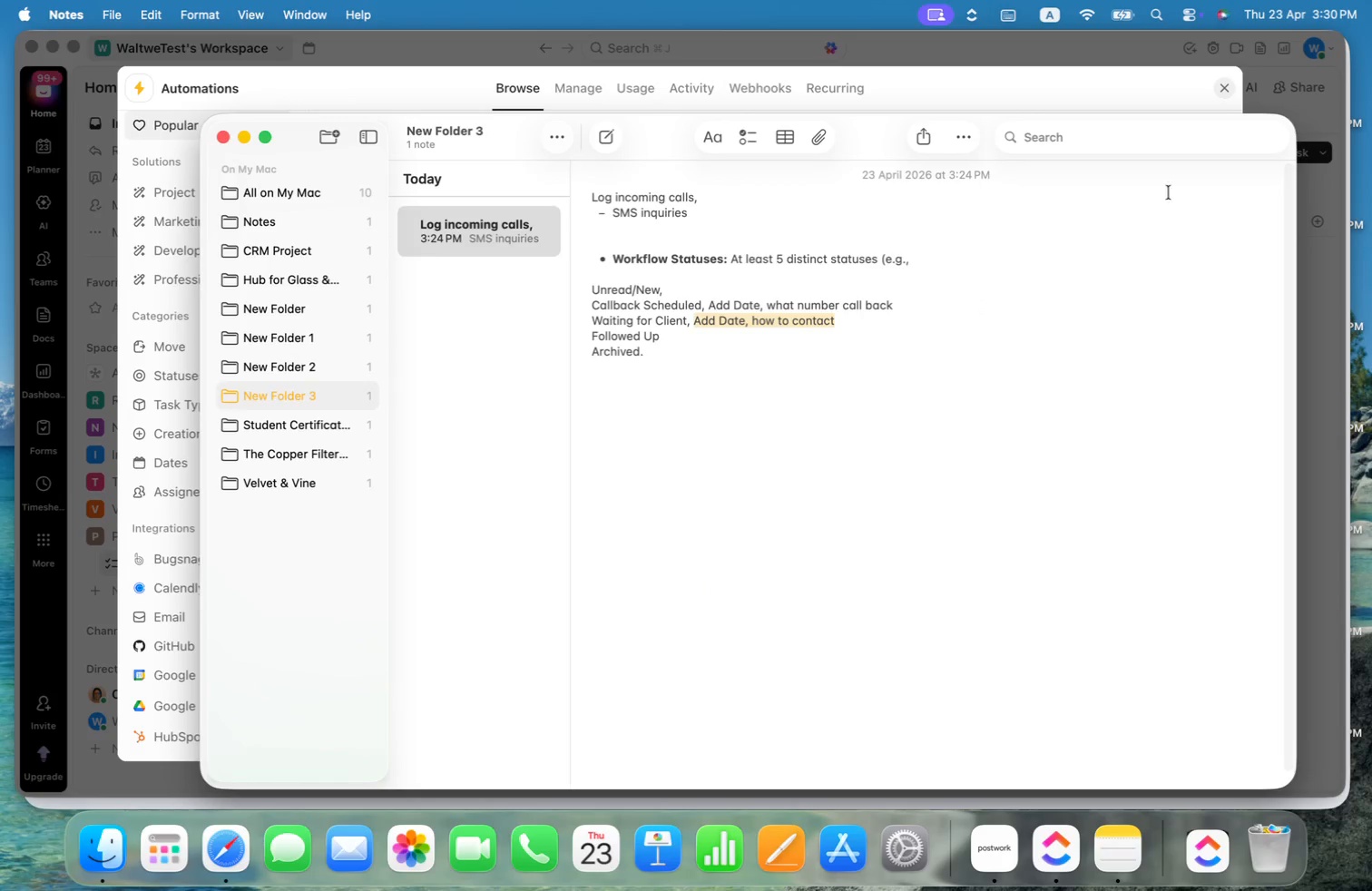 
key(Meta+CommandLeft)
 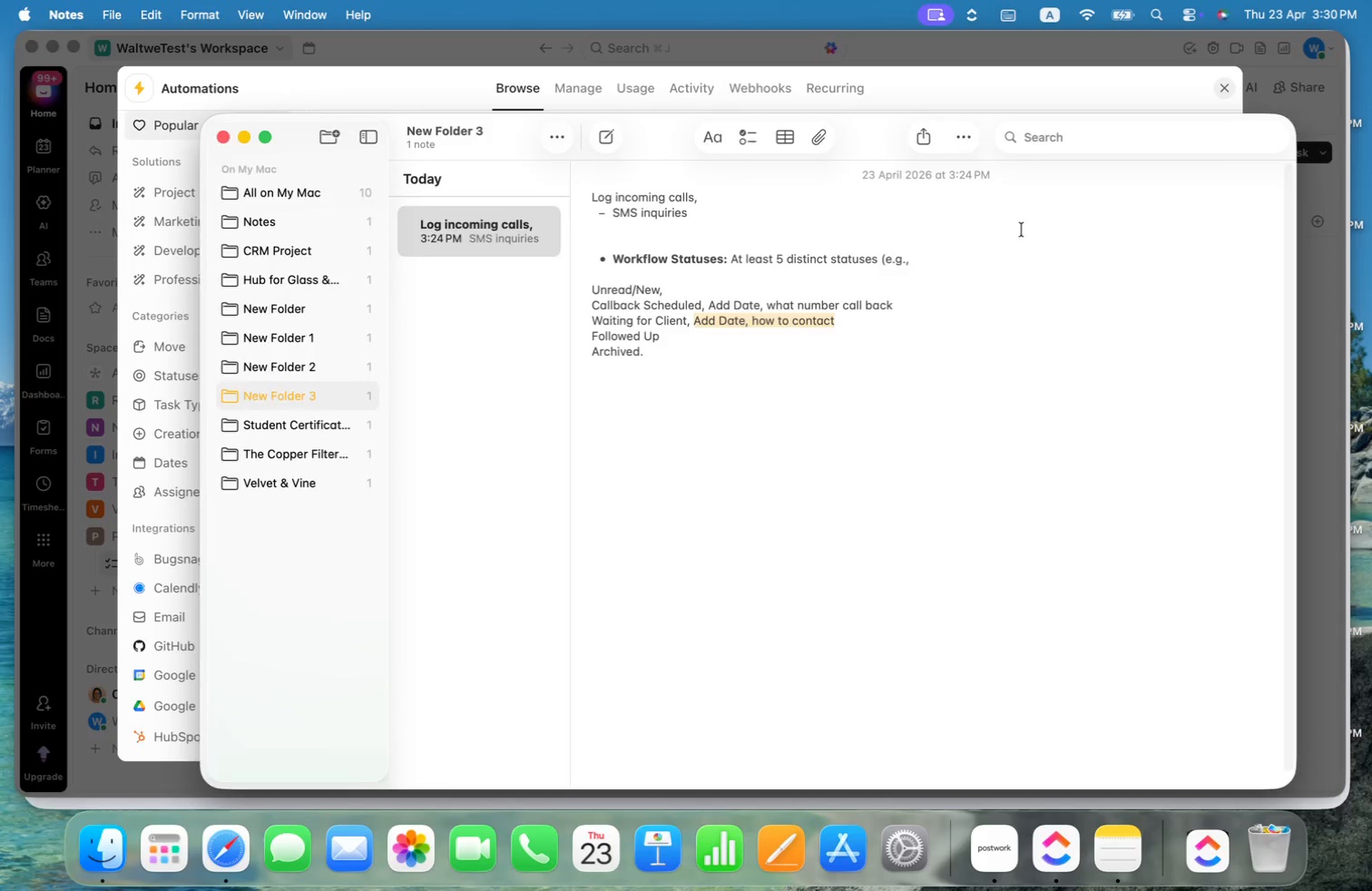 
key(Meta+Tab)
 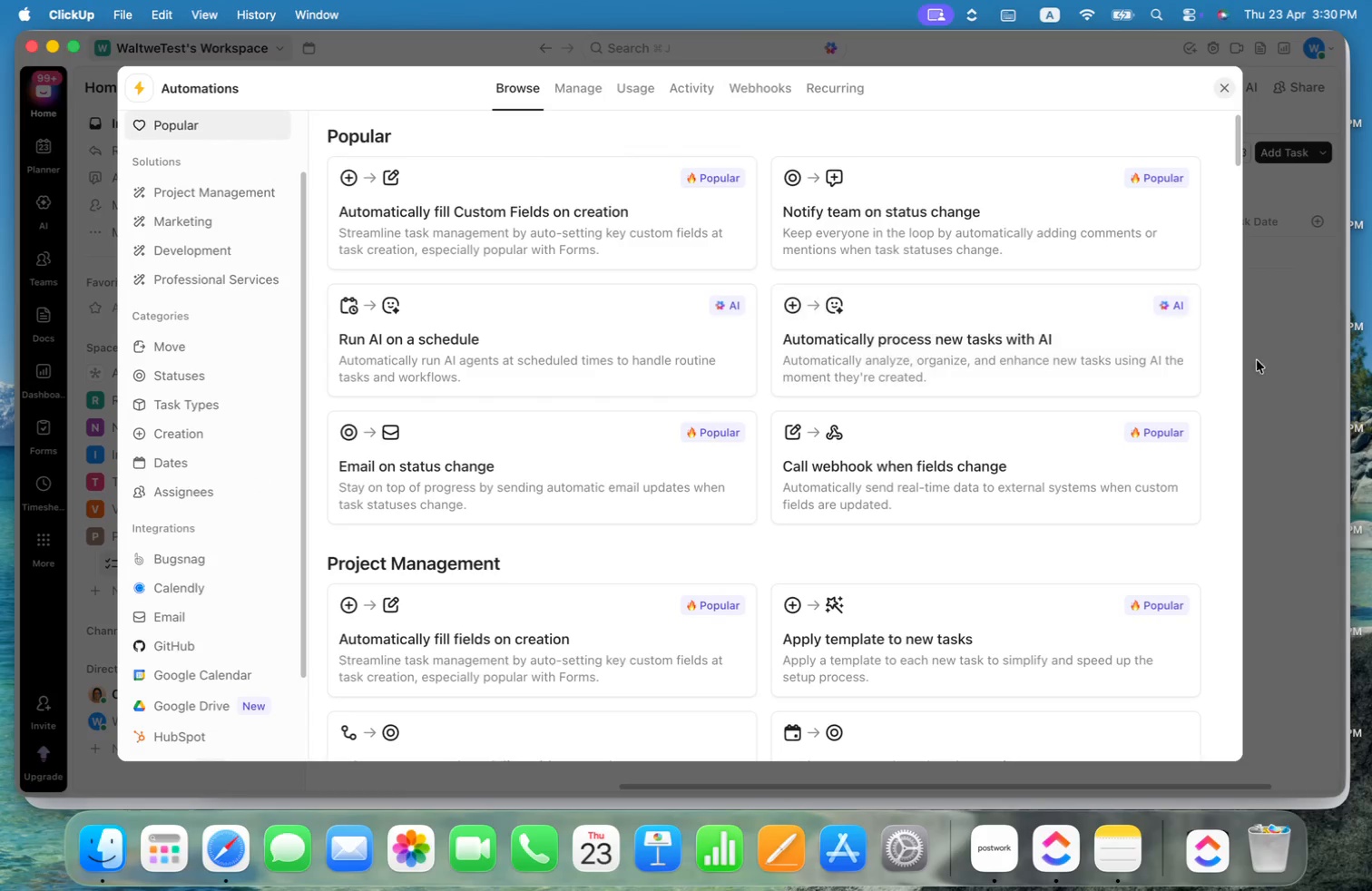 
left_click([1276, 371])
 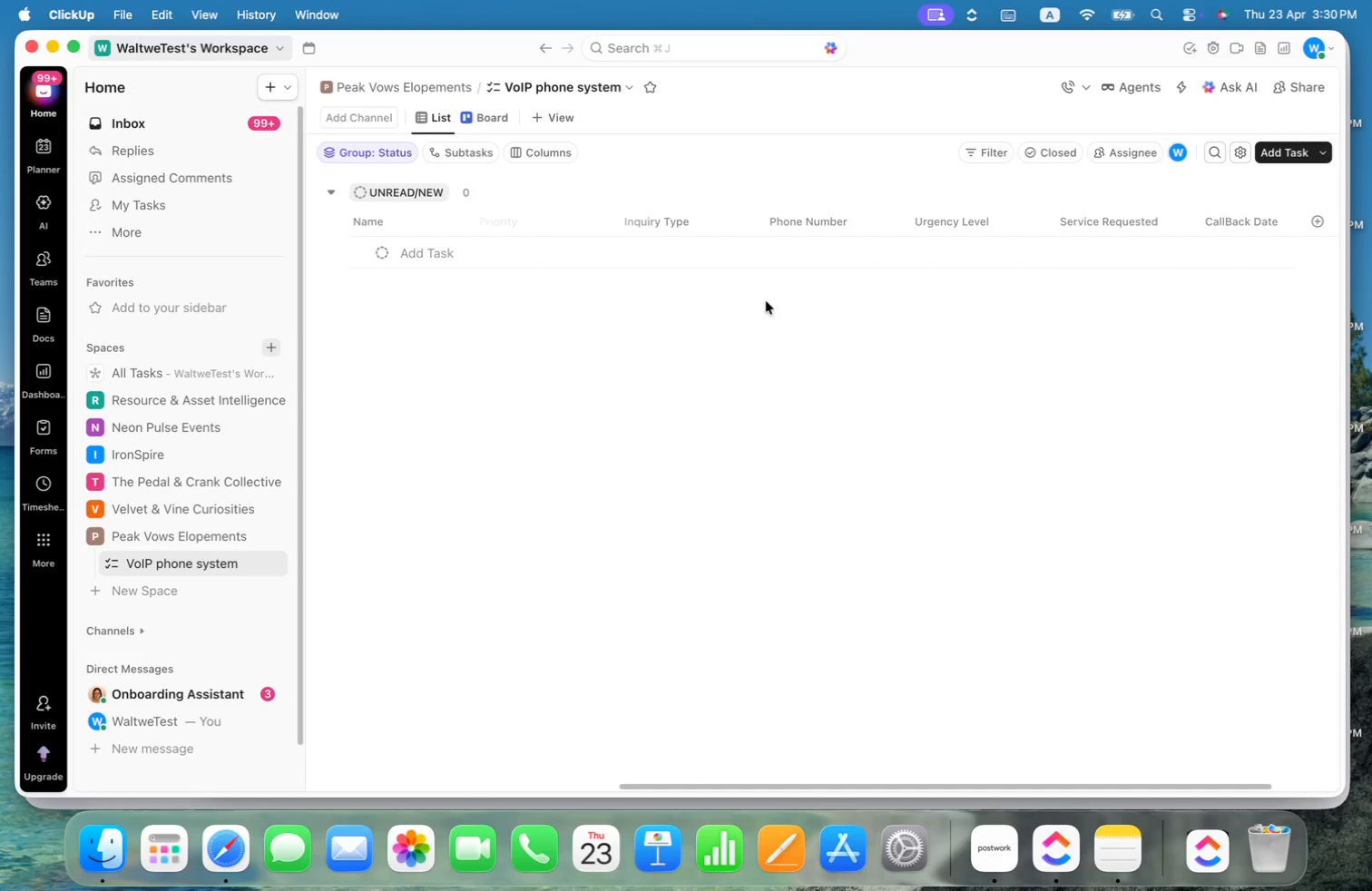 
key(Meta+Tab)
 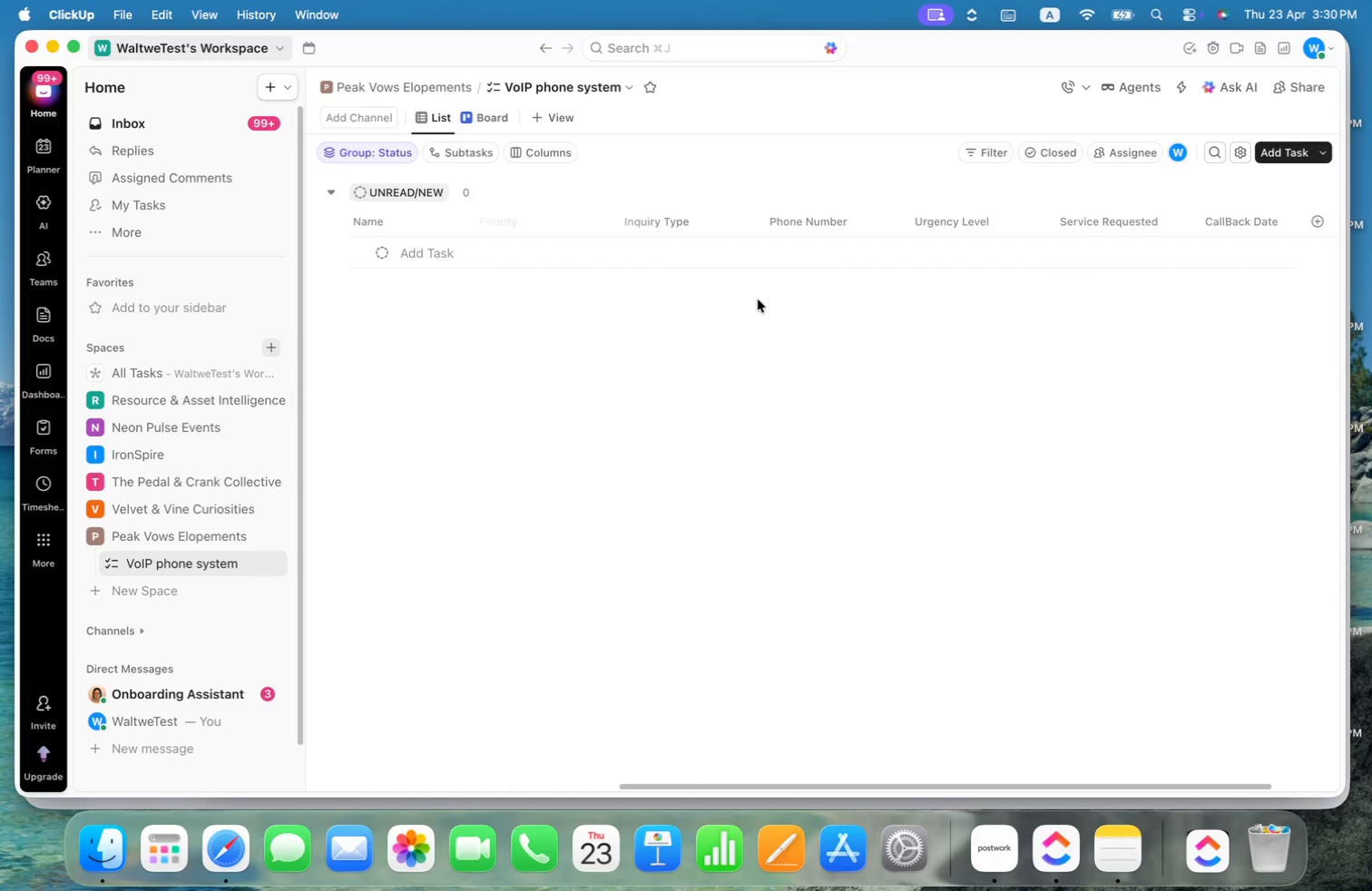 
key(Meta+Tab)